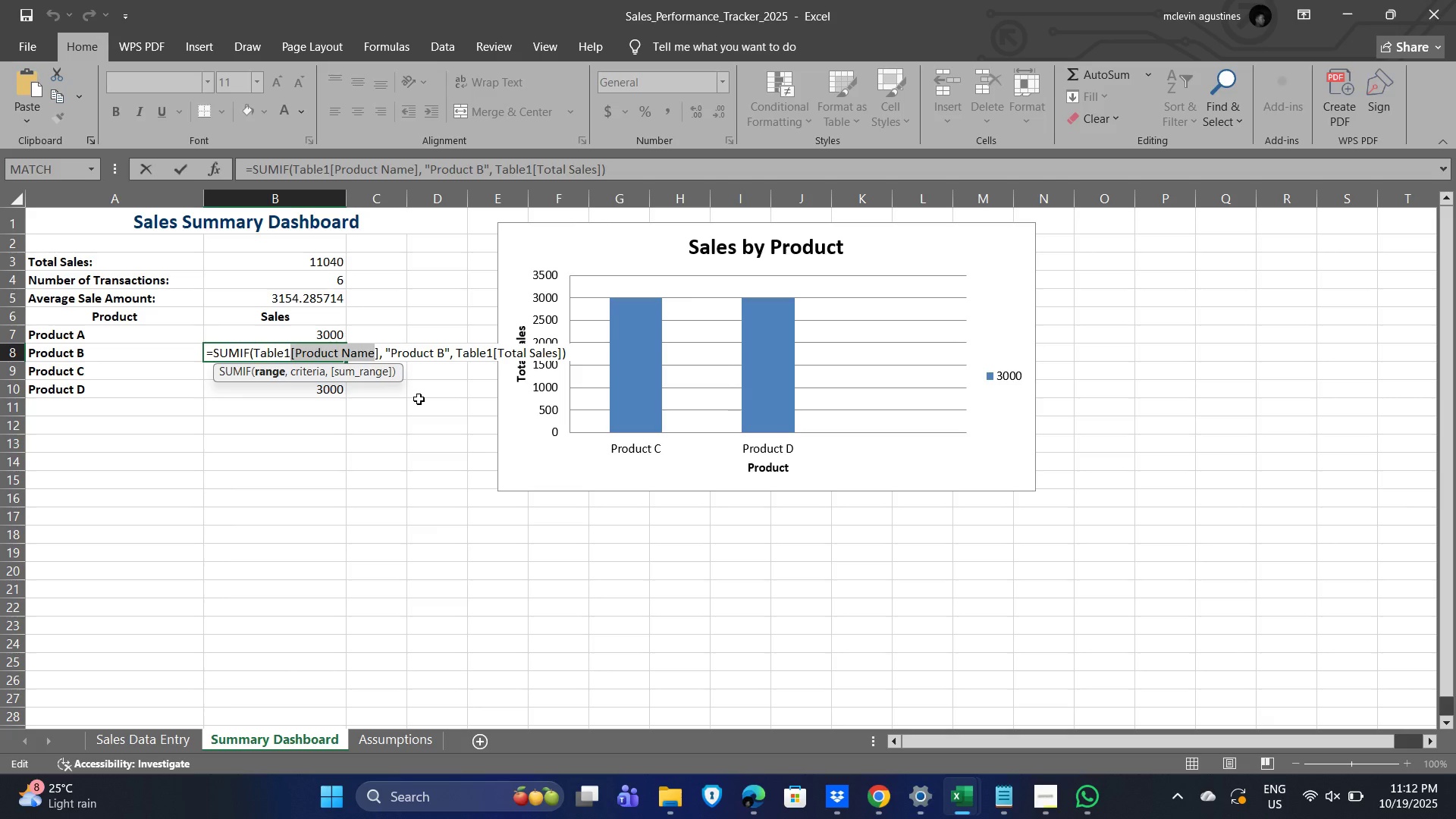 
hold_key(key=ControlLeft, duration=1.17)
 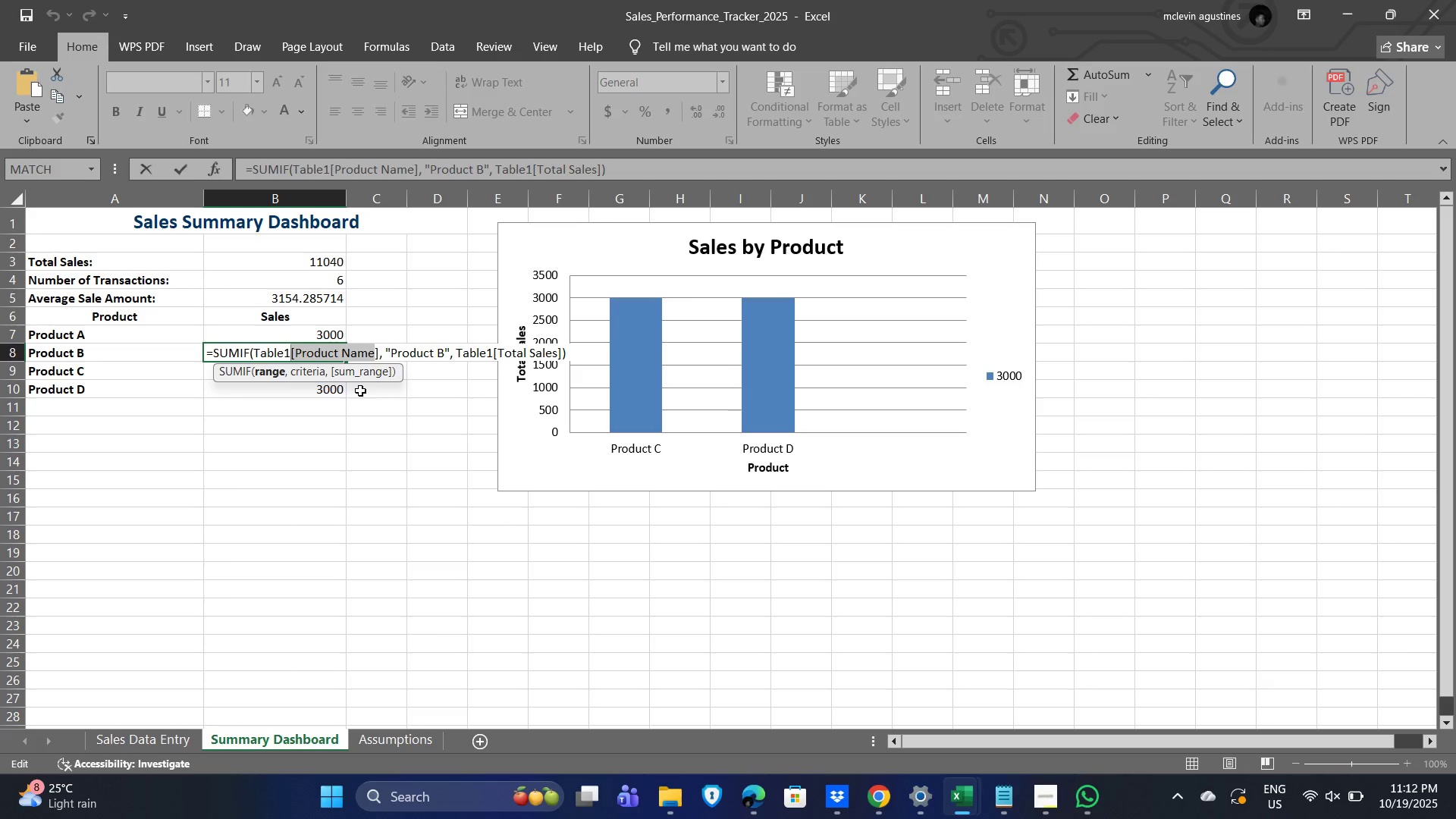 
key(Control+V)
 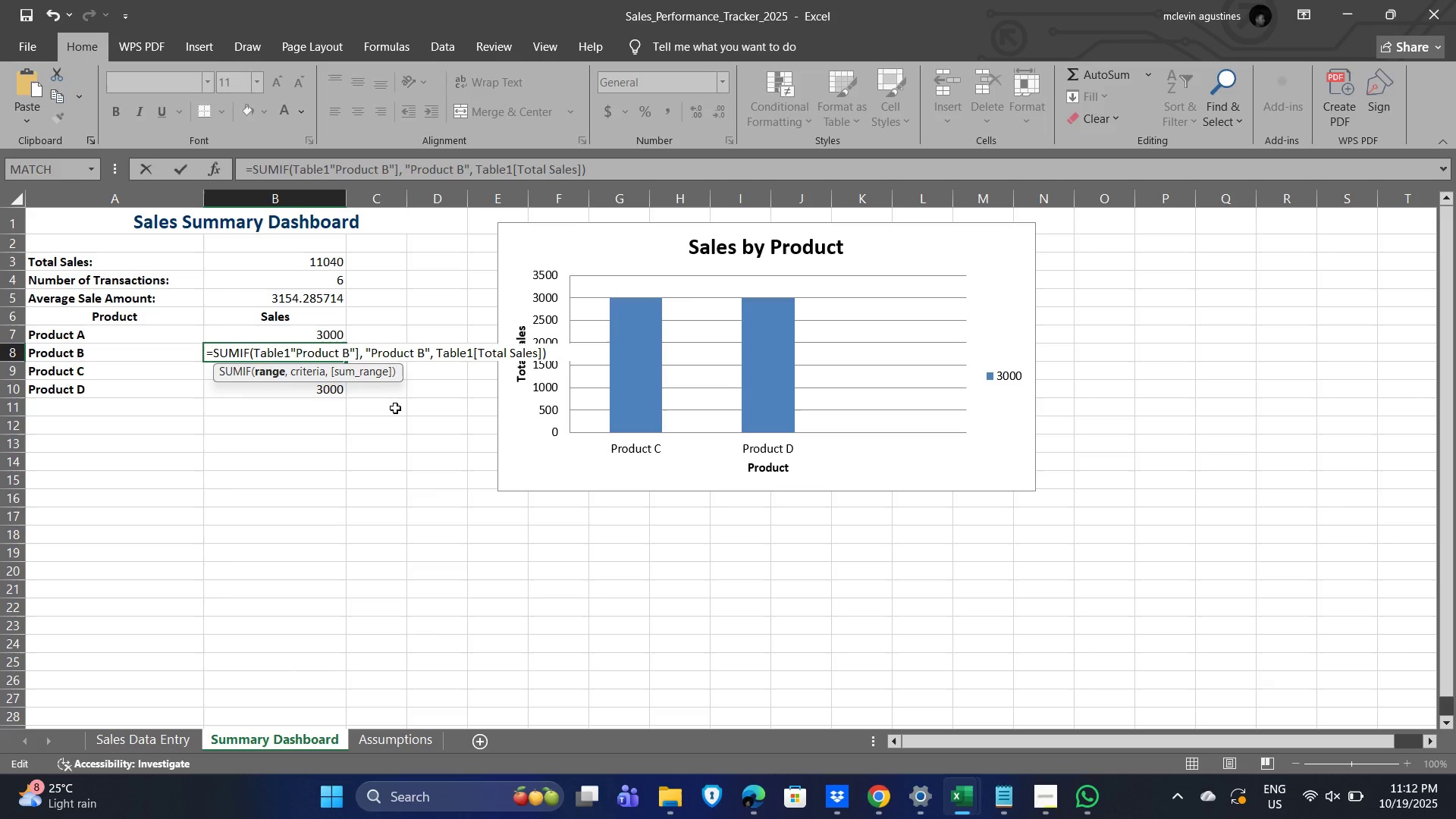 
left_click([406, 435])
 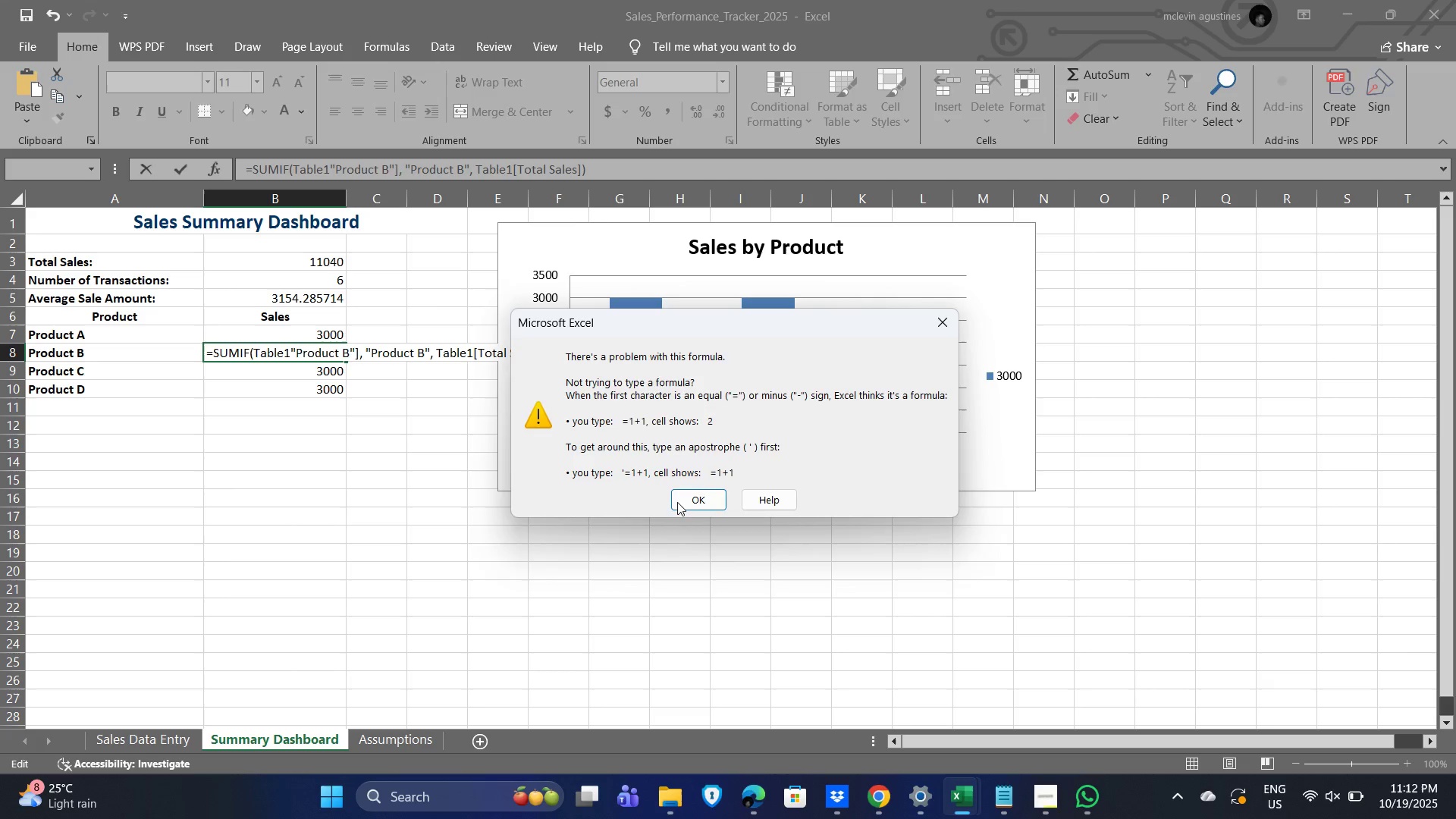 
left_click([686, 500])
 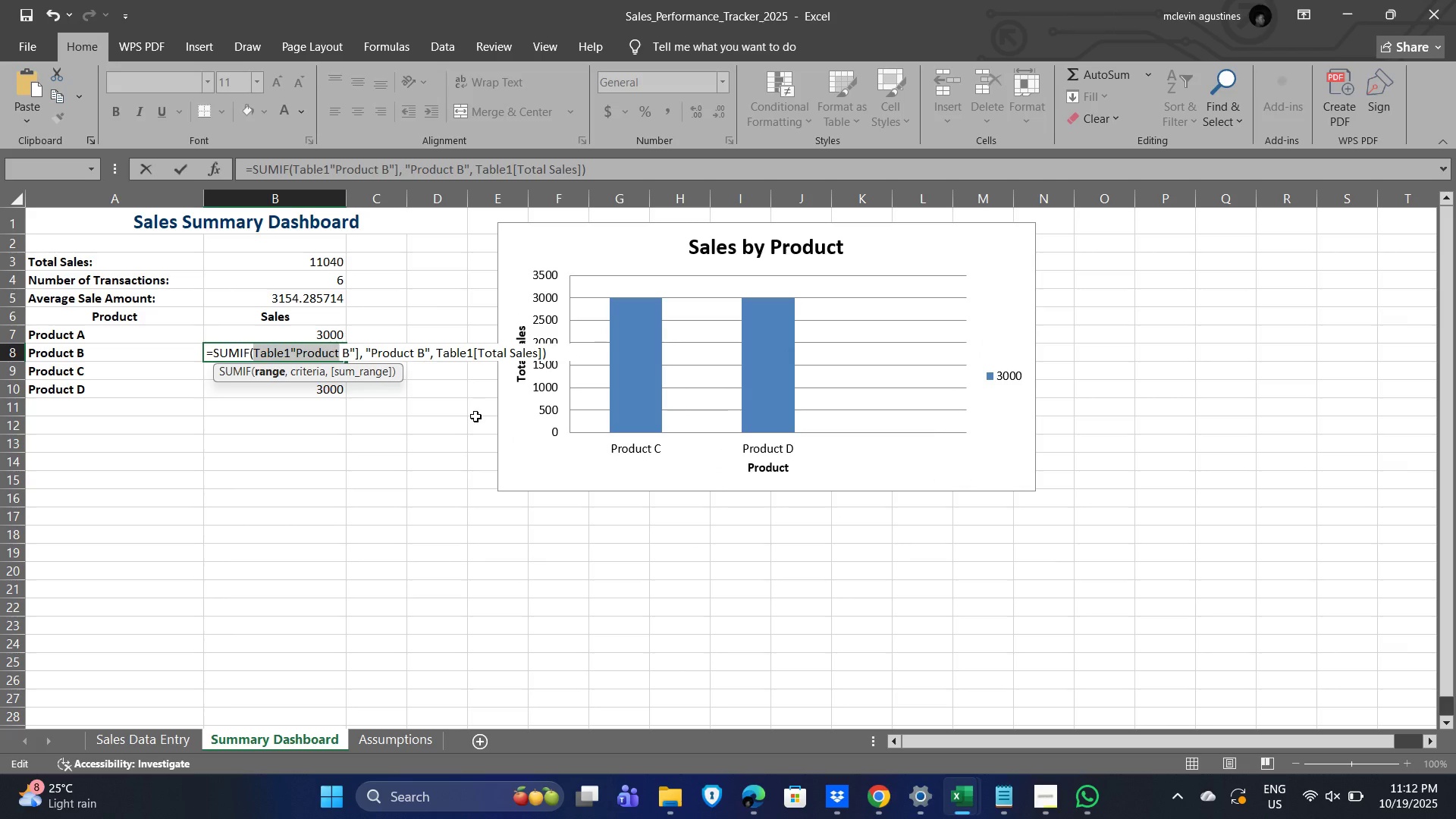 
key(Escape)
 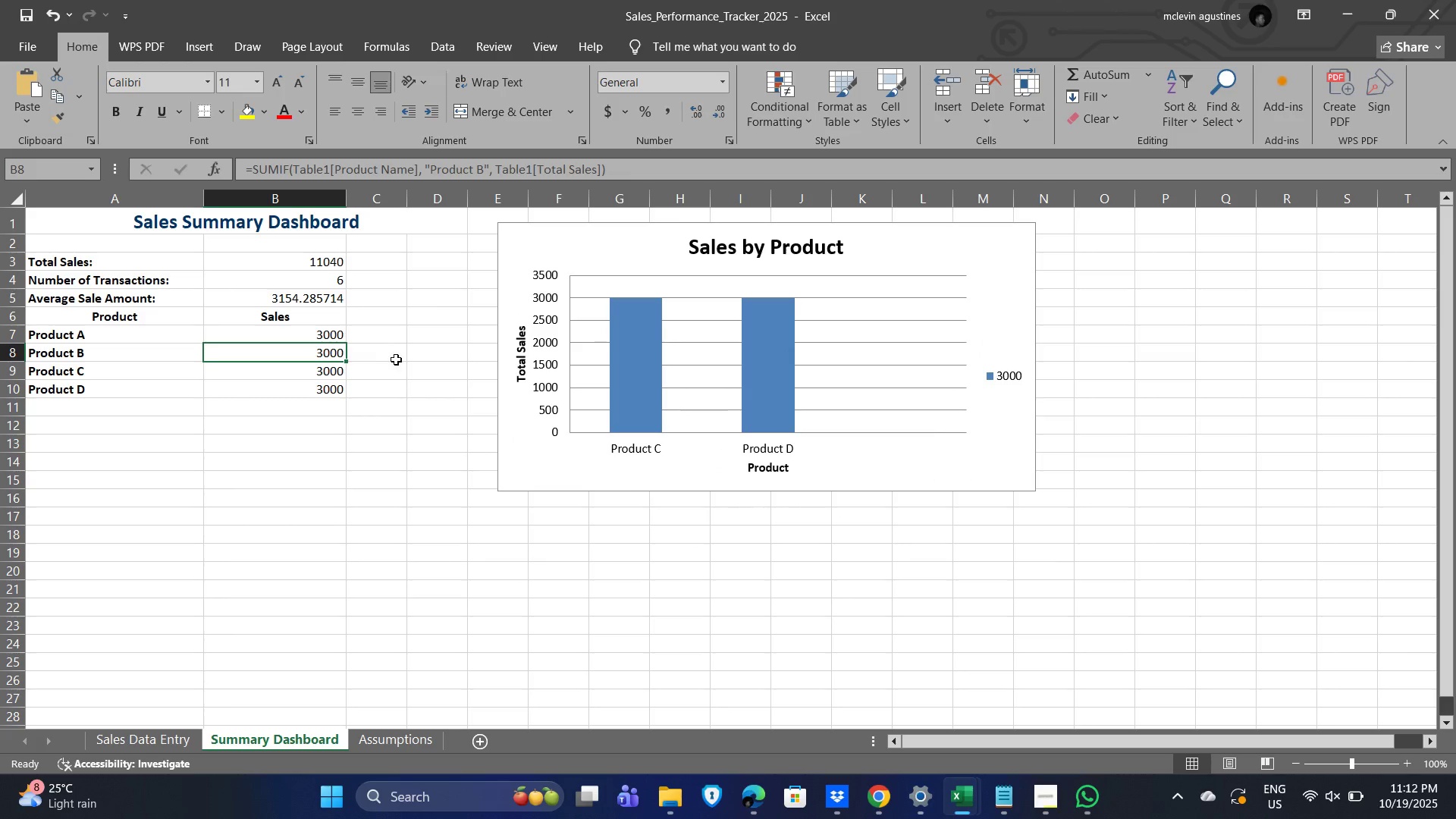 
left_click([401, 357])
 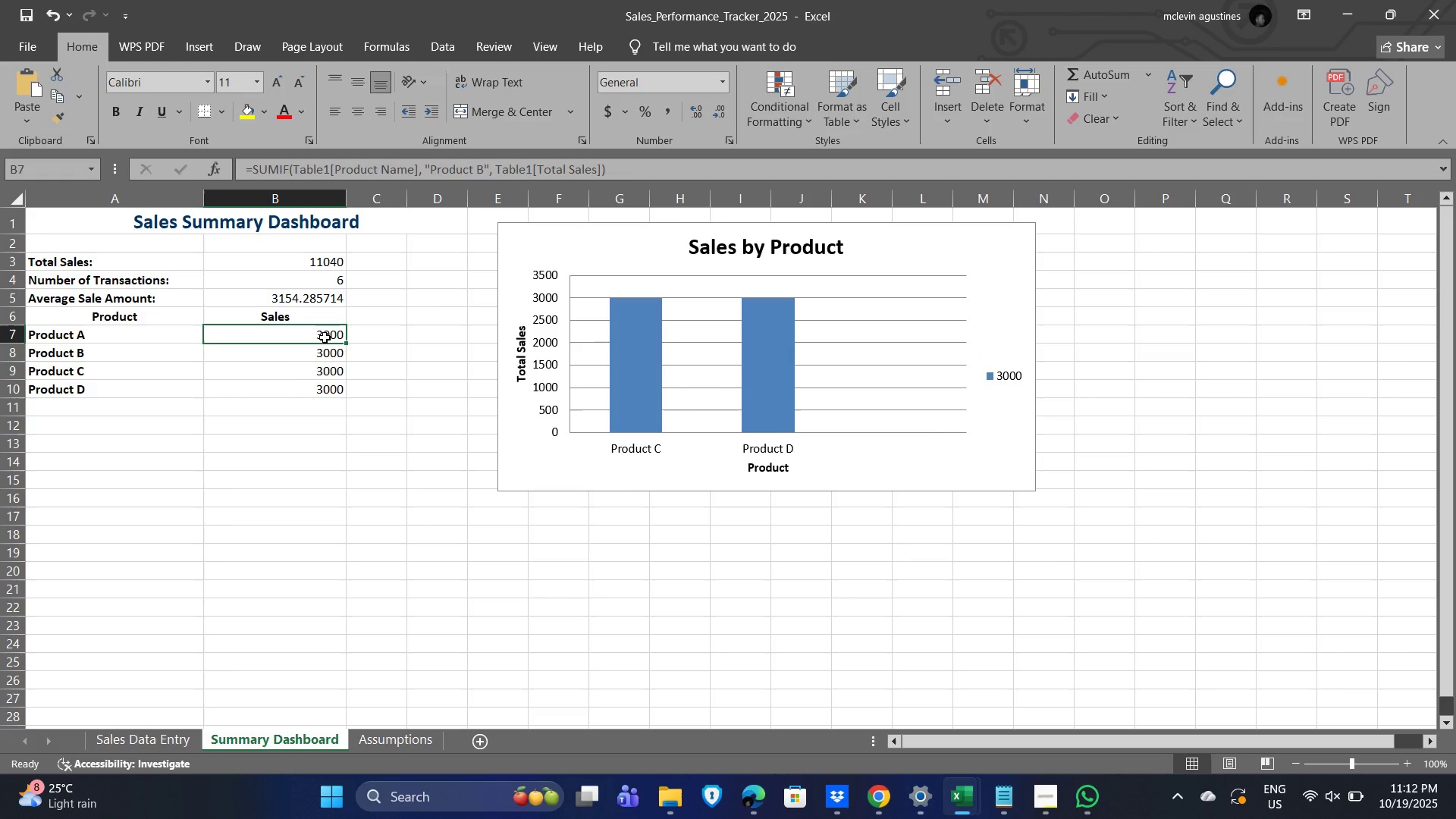 
double_click([325, 337])
 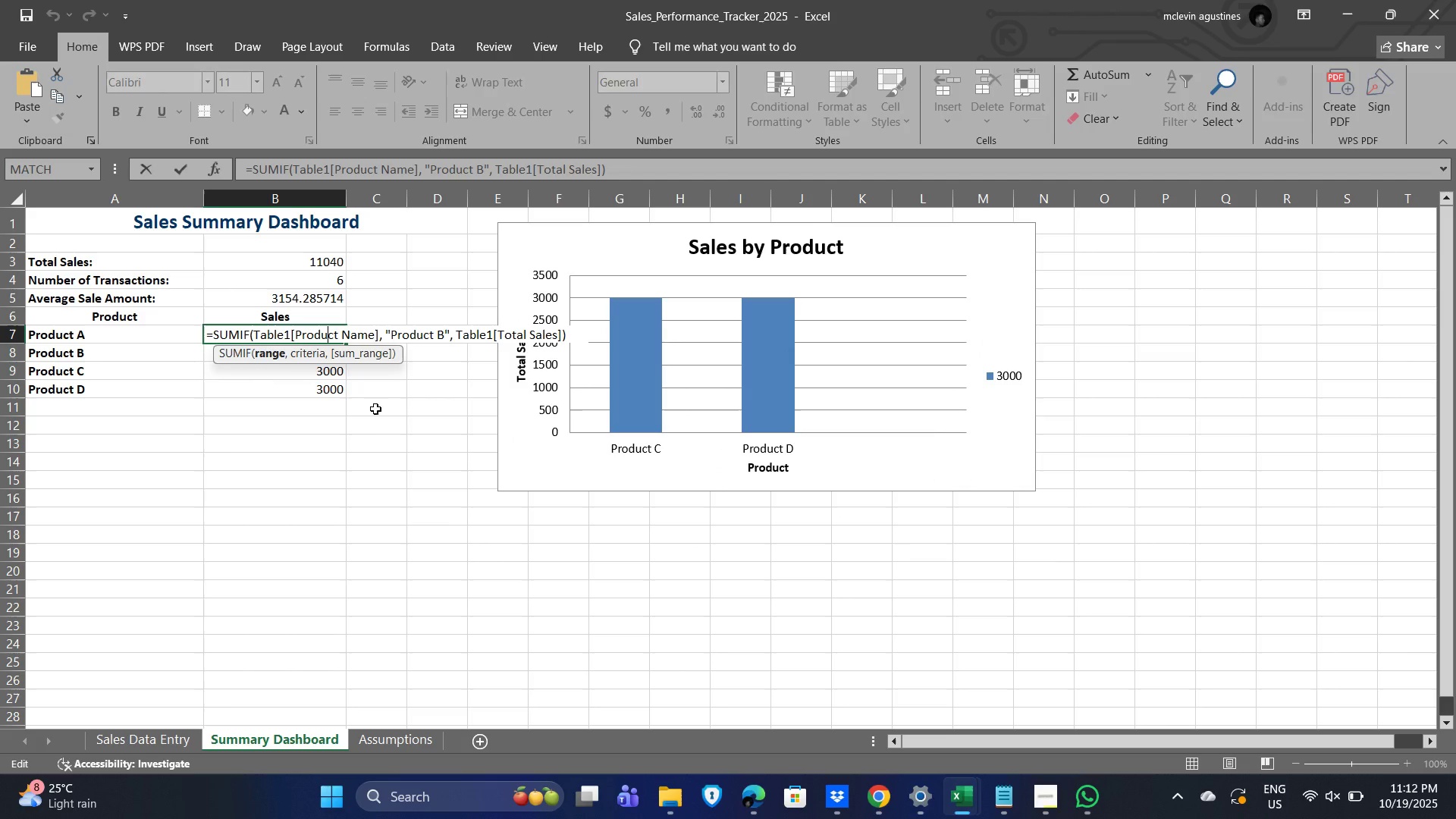 
key(Alt+AltLeft)
 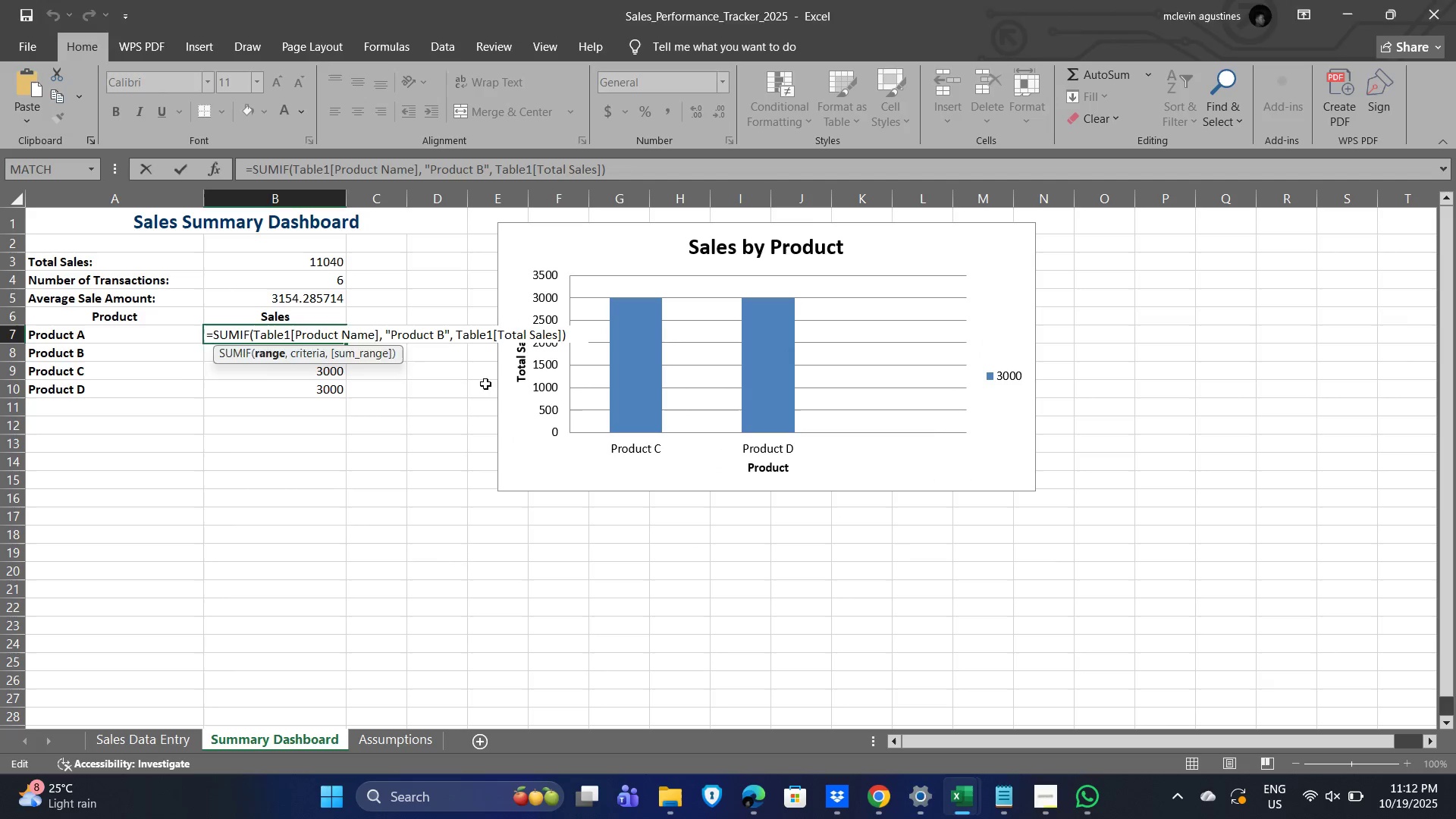 
key(Alt+Tab)
 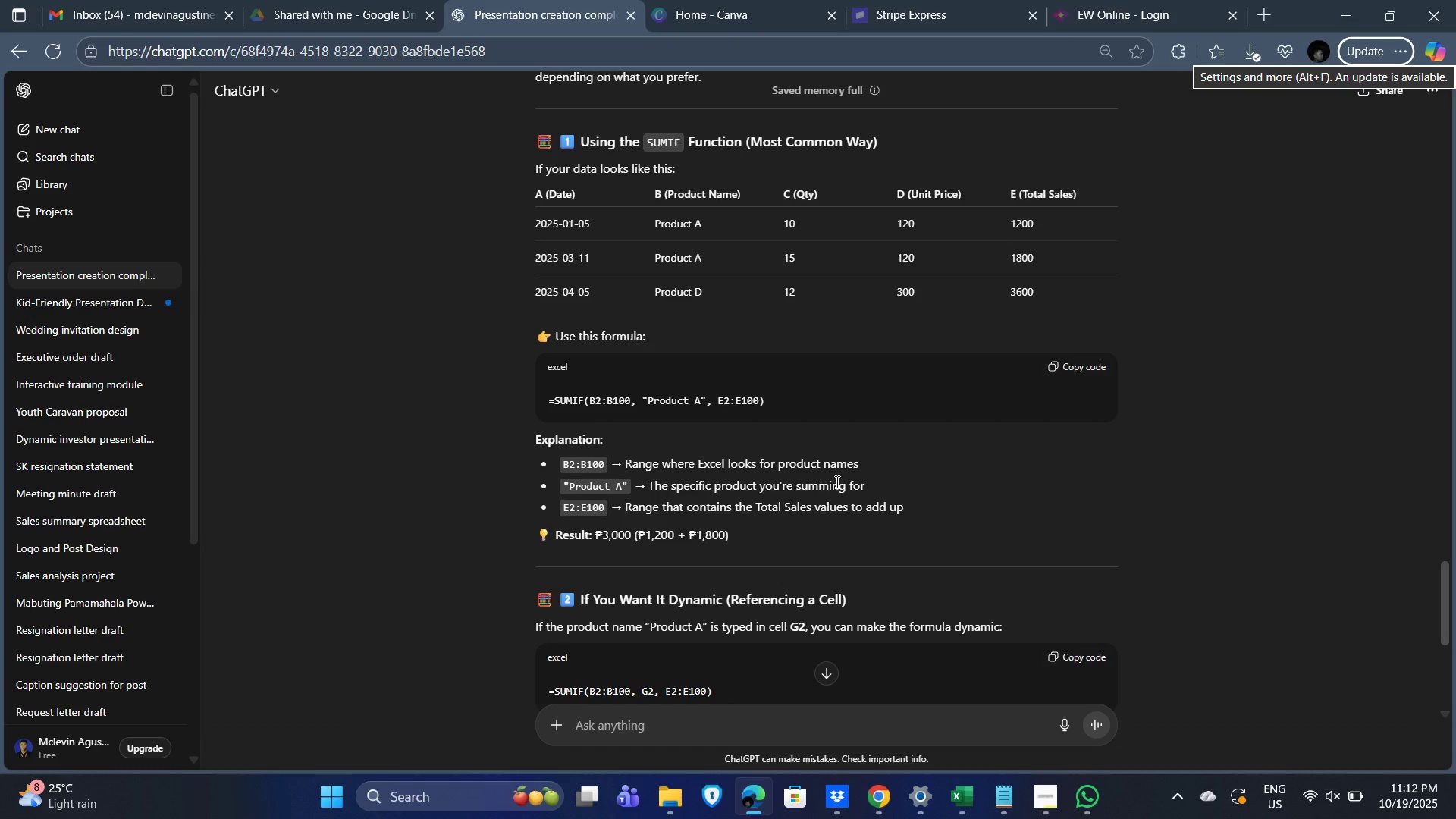 
wait(9.08)
 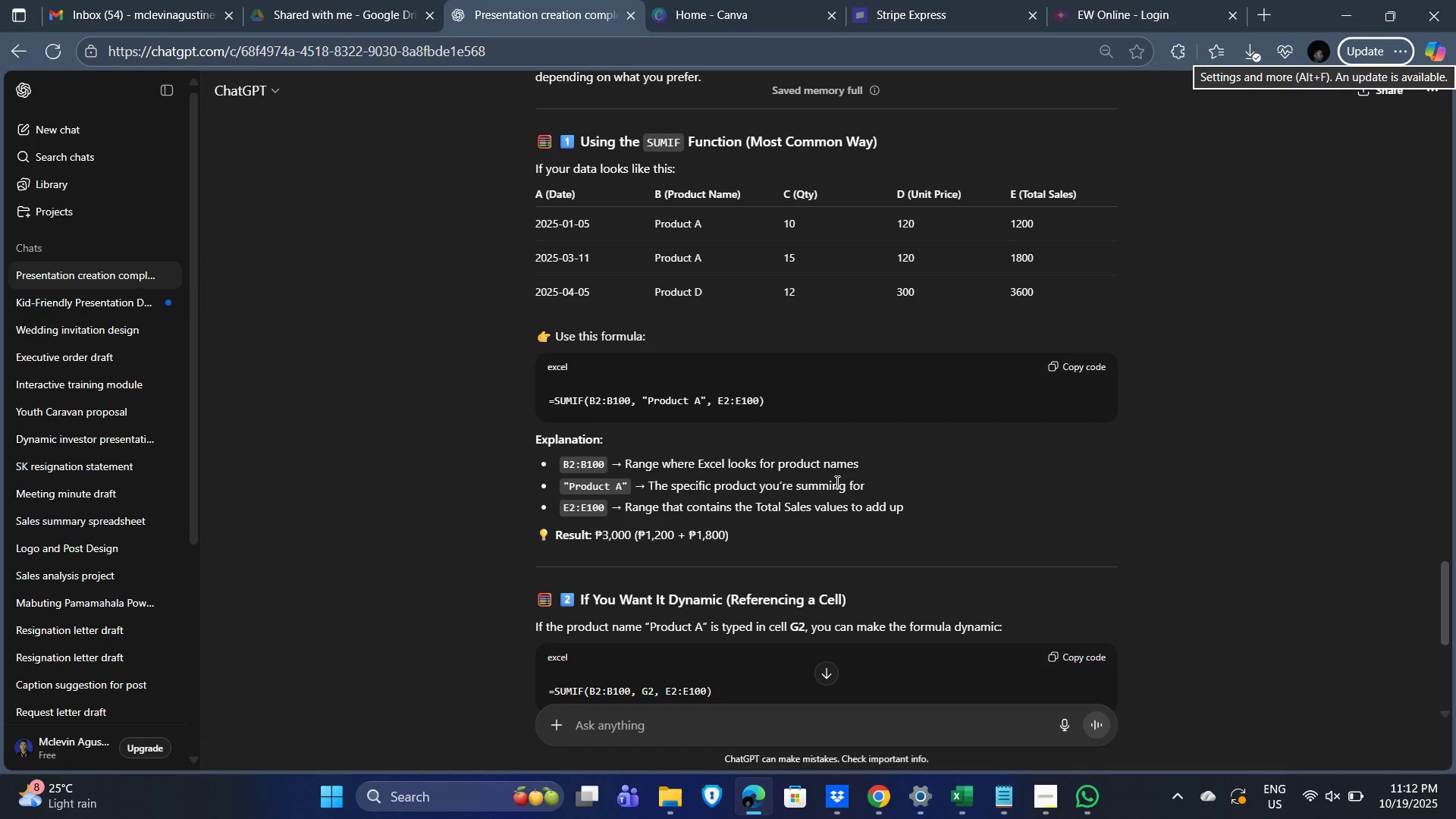 
key(Alt+AltLeft)
 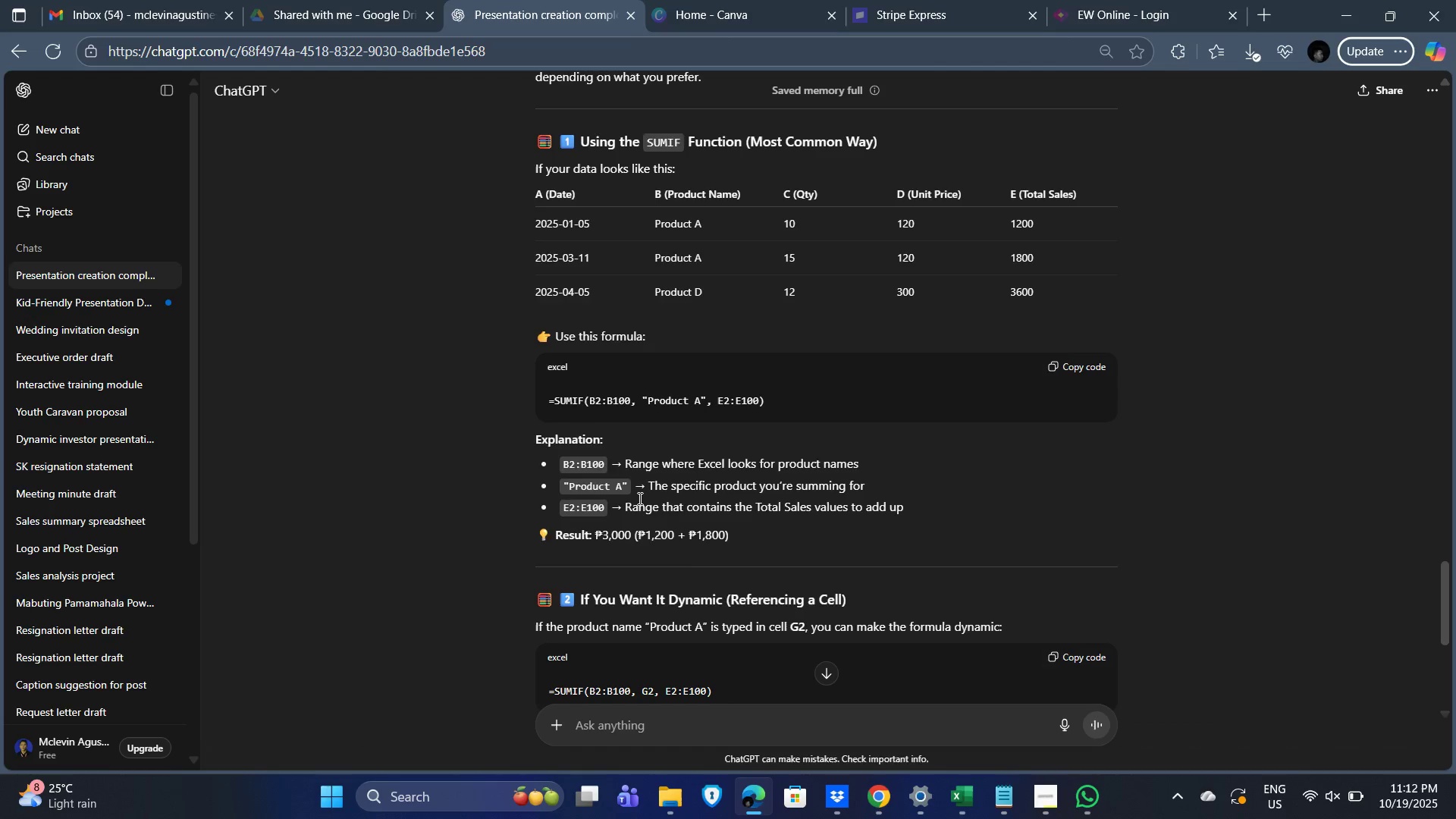 
key(Alt+Tab)
 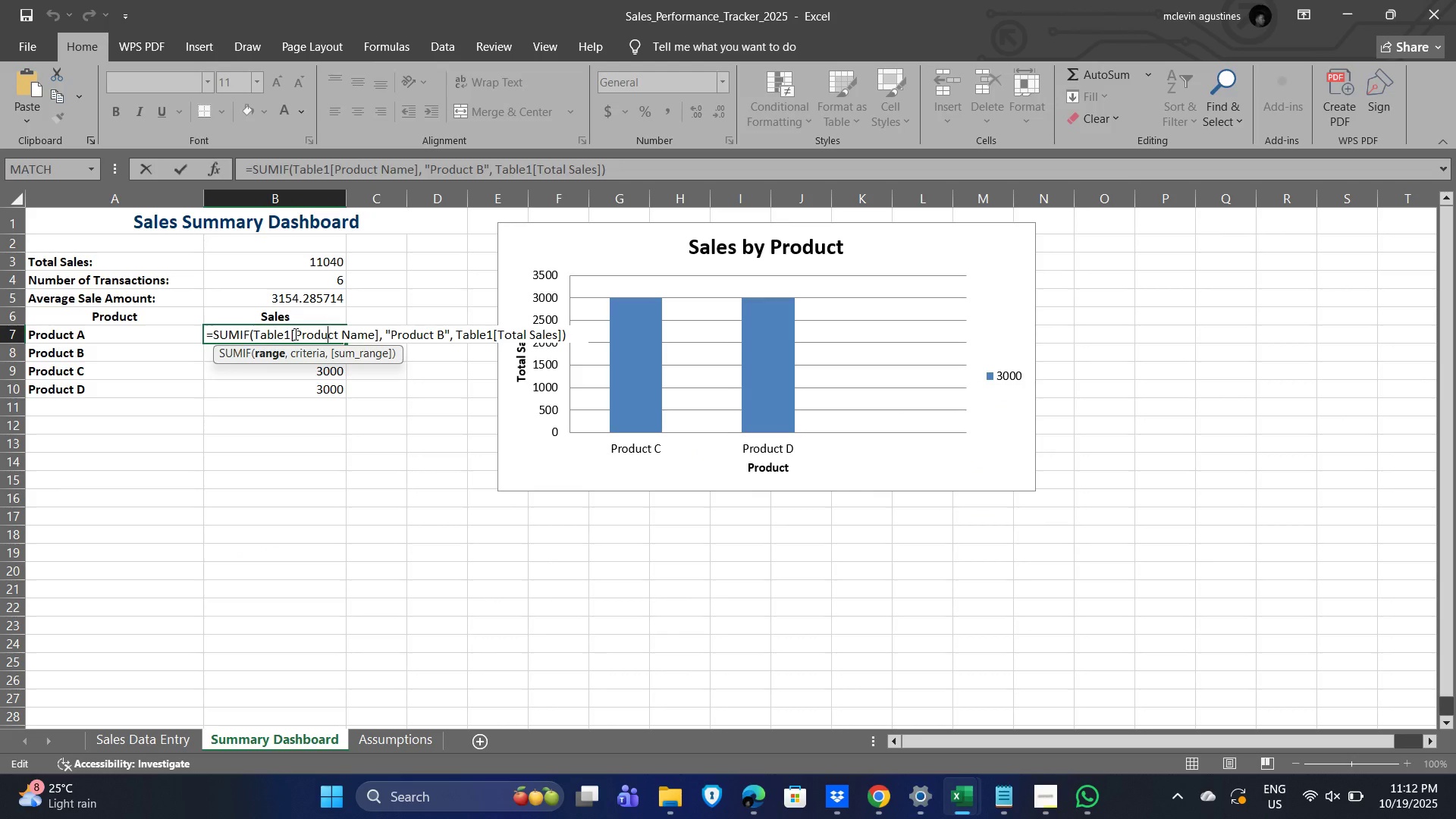 
left_click([278, 479])
 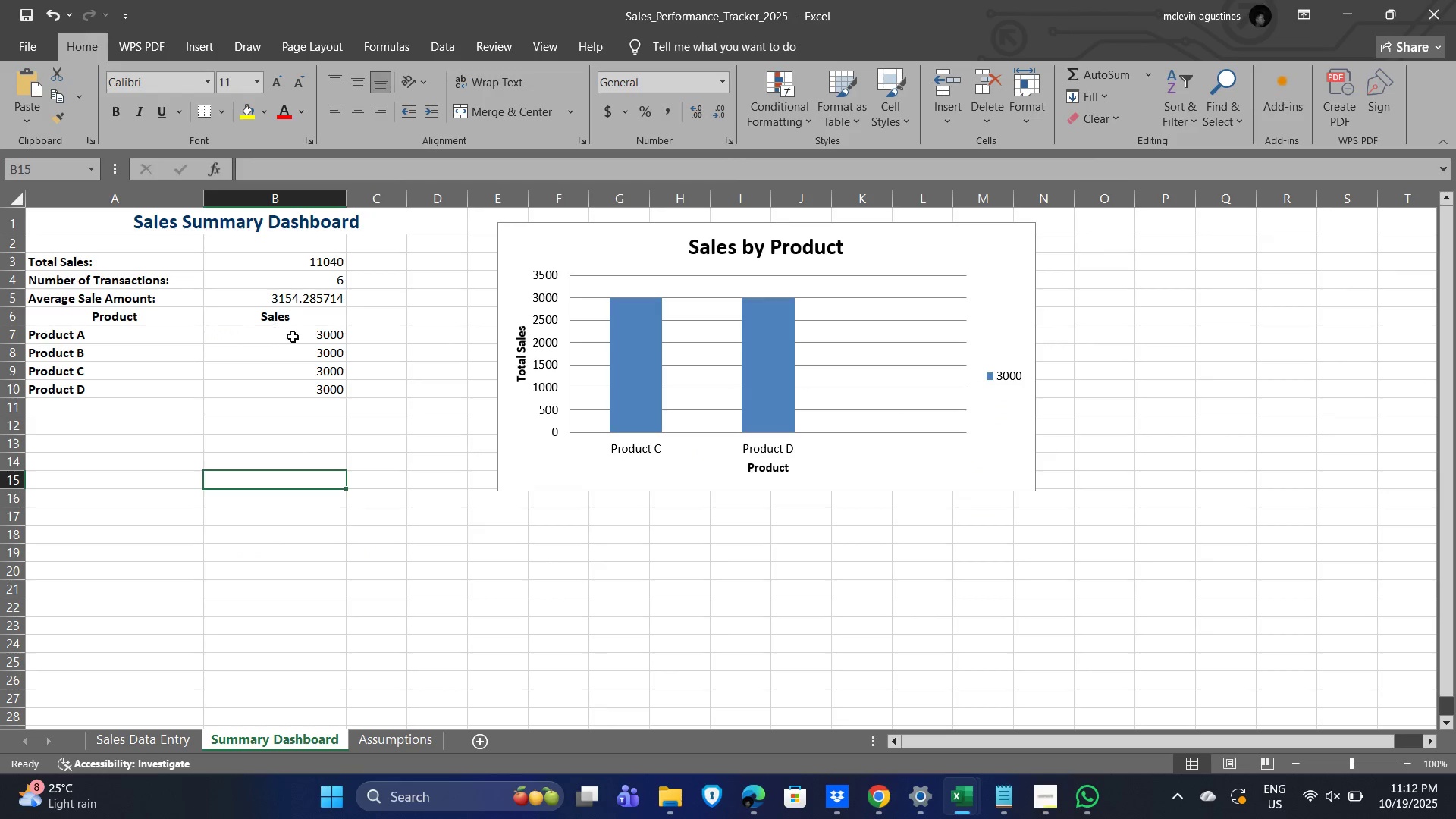 
left_click([303, 334])
 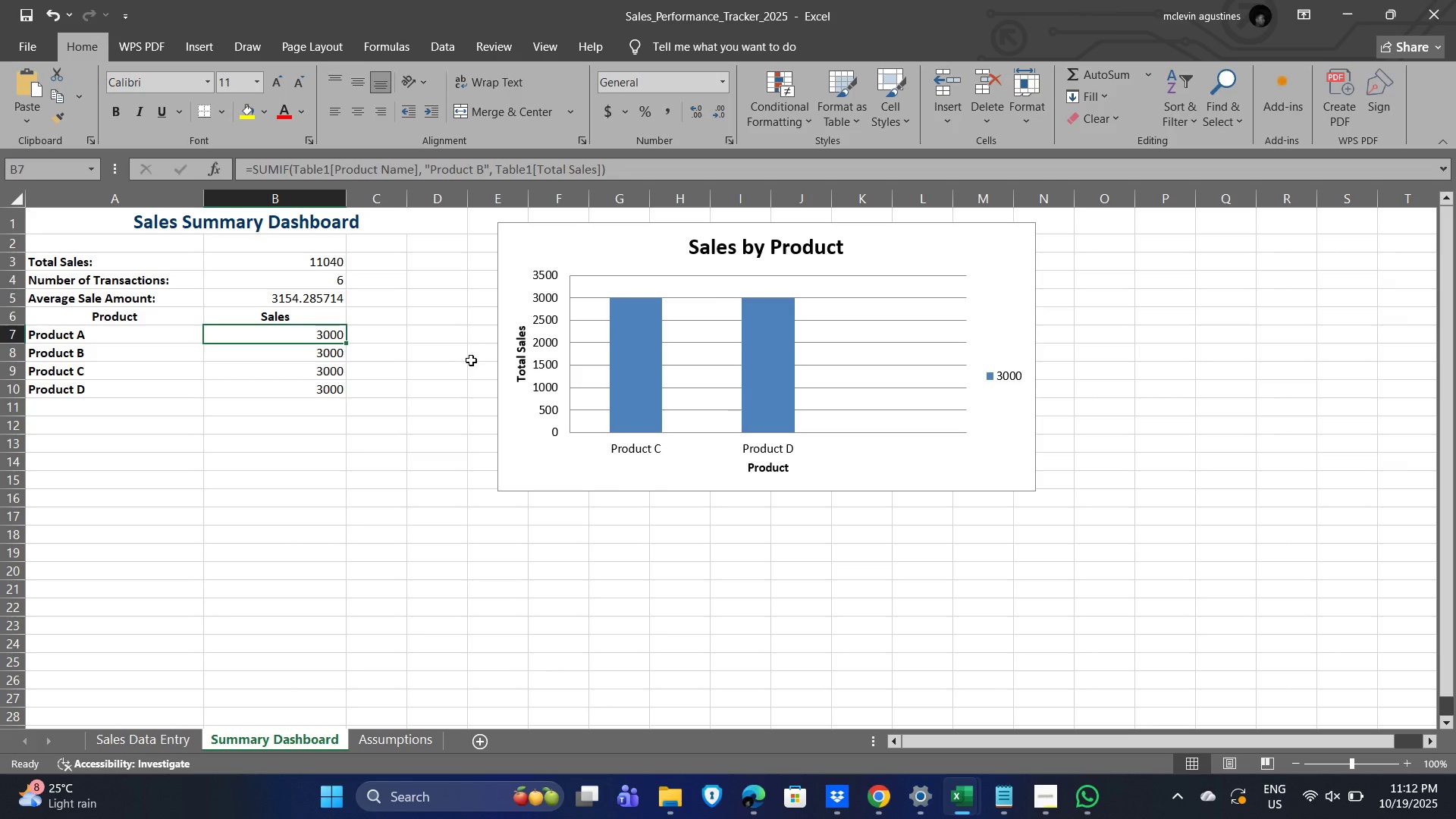 
type(=sumif)
 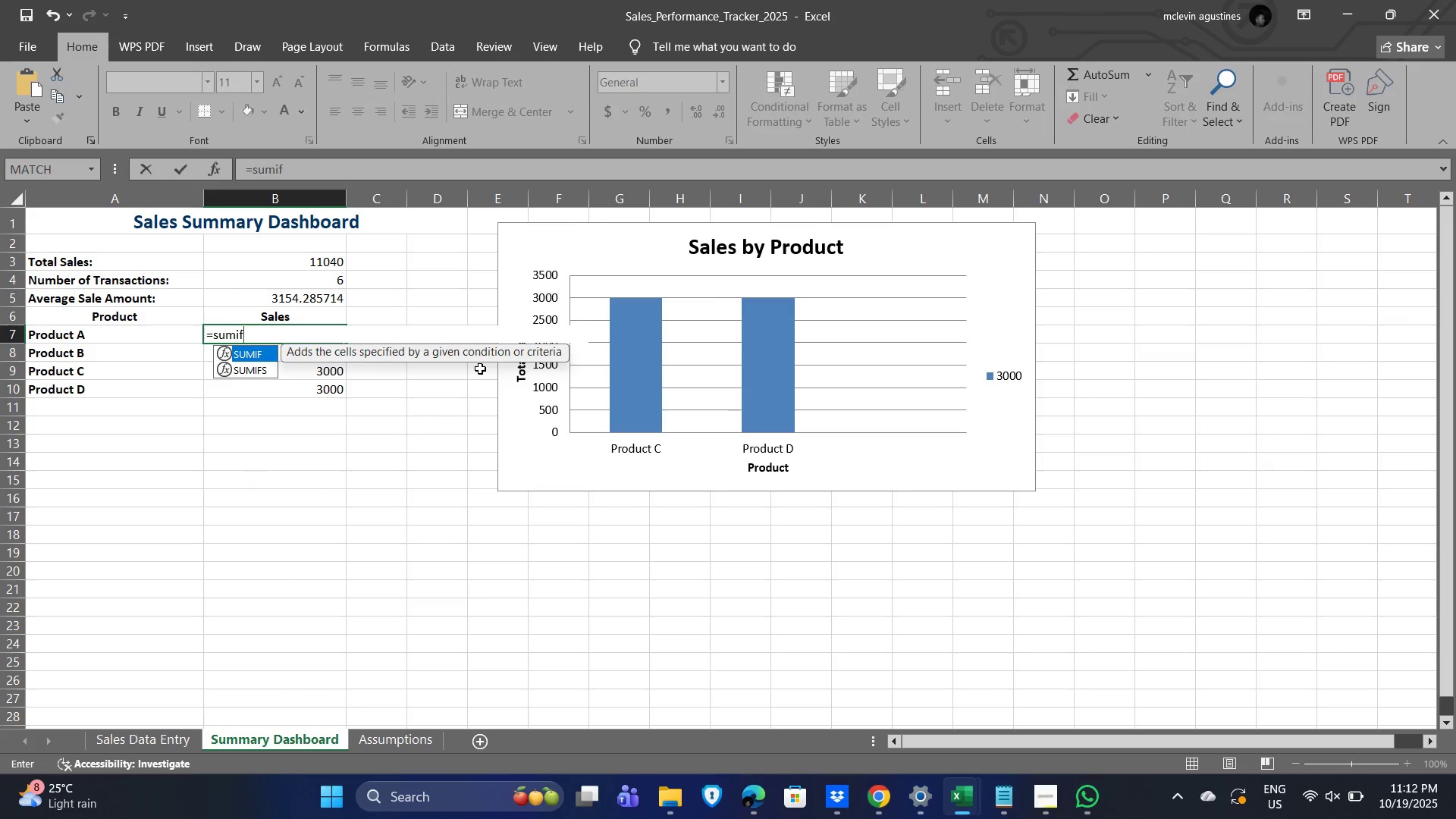 
key(Alt+AltLeft)
 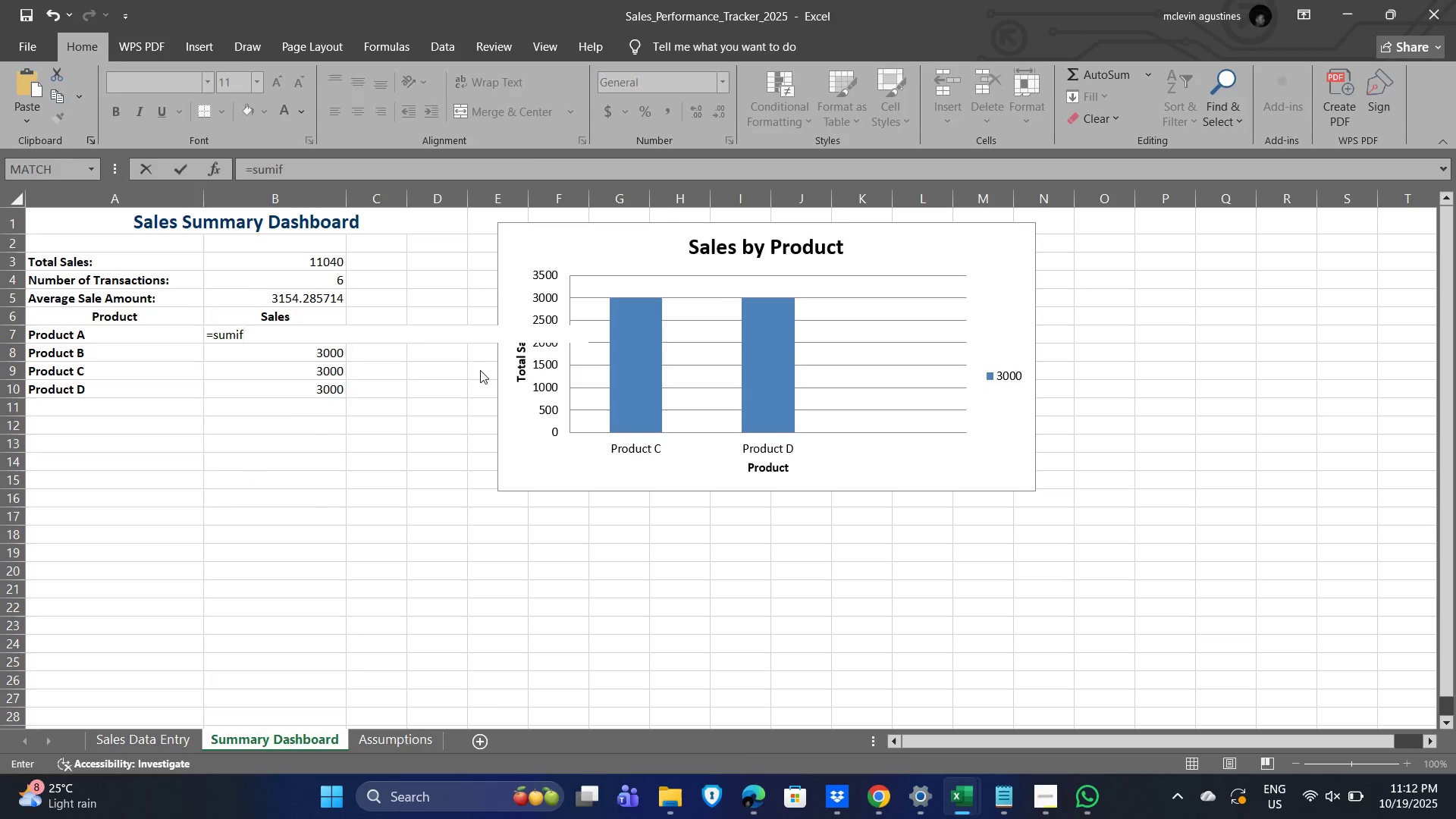 
key(Alt+Tab)
 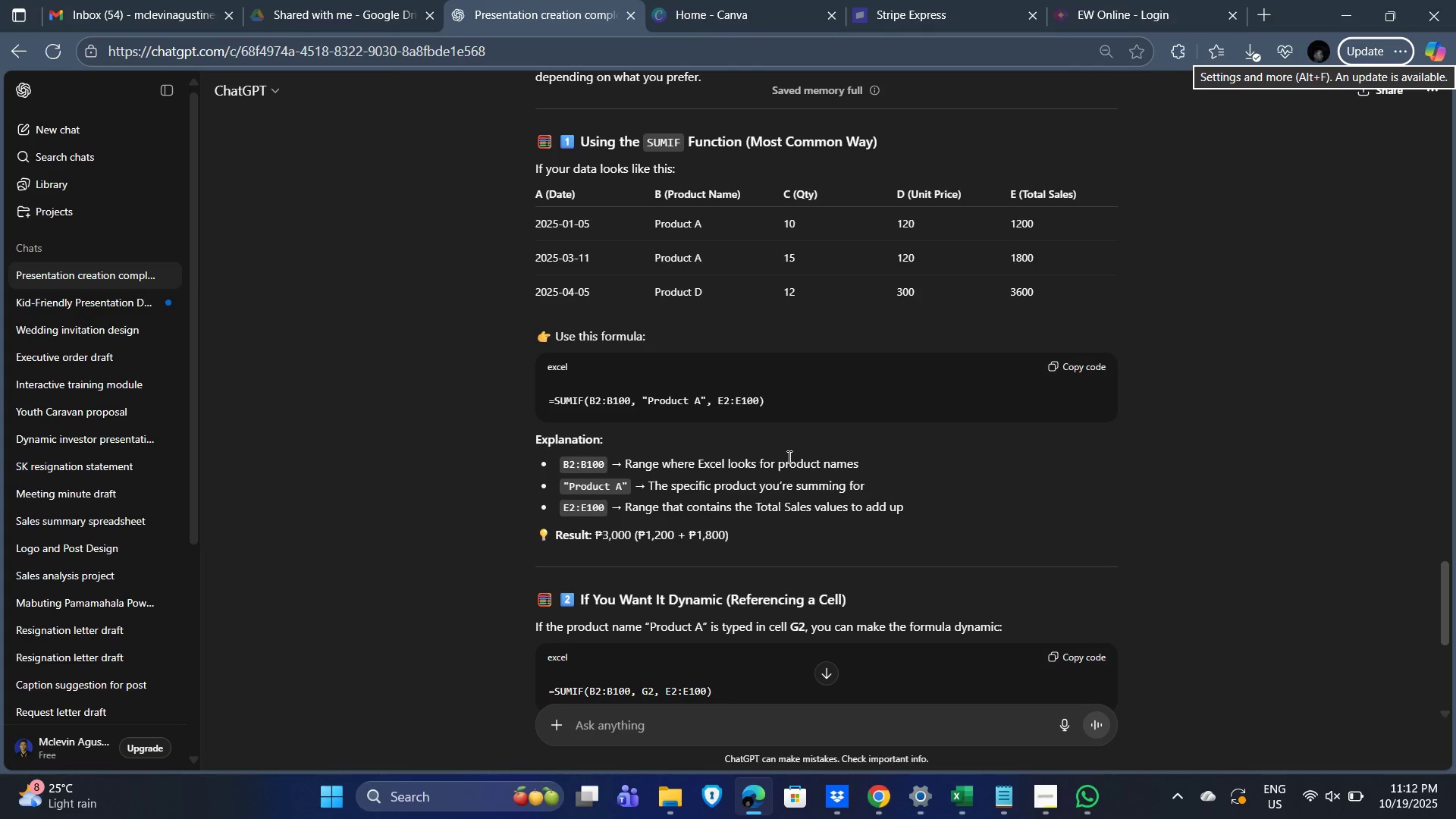 
key(Alt+Tab)
 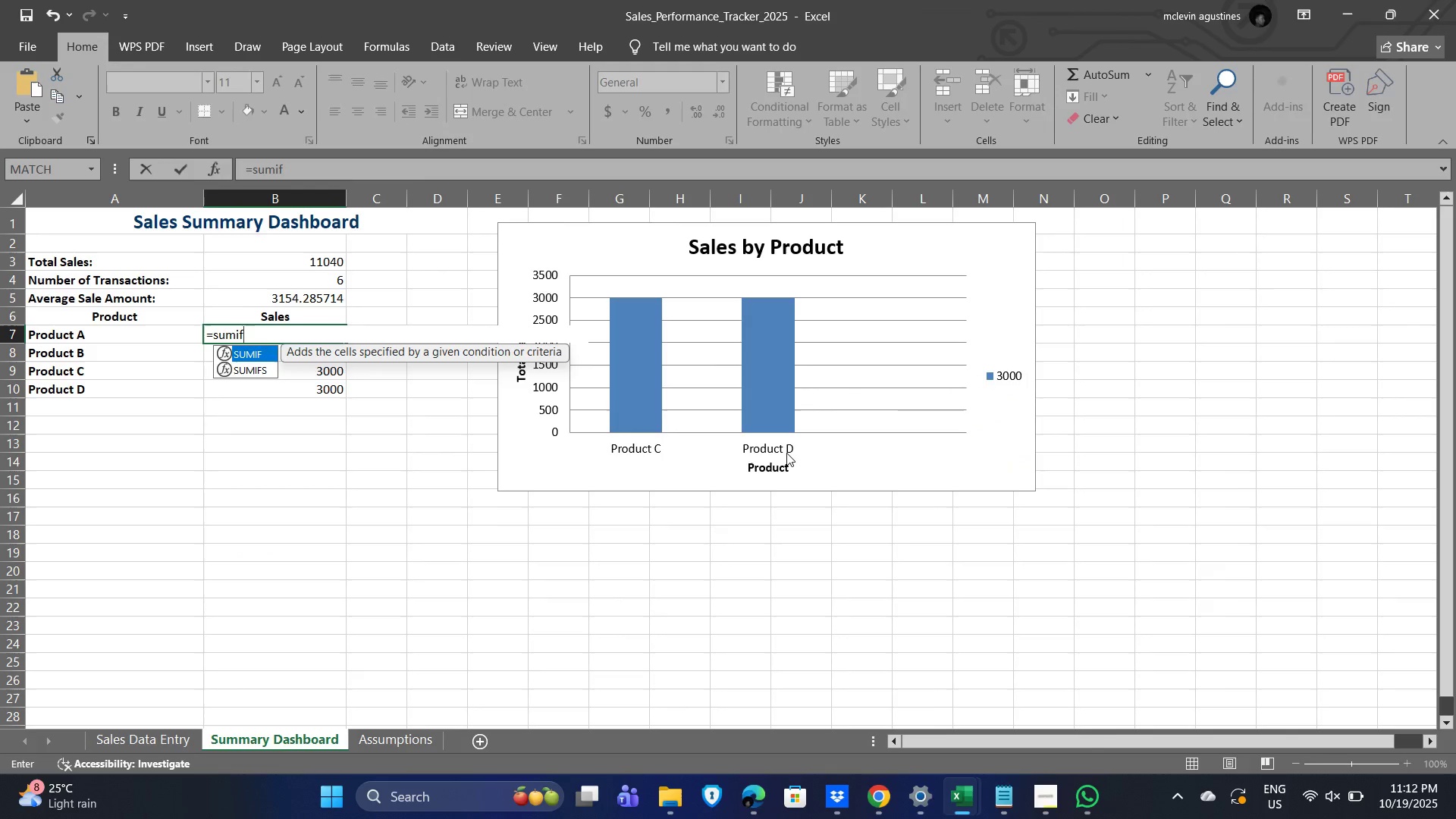 
key(Shift+9)
 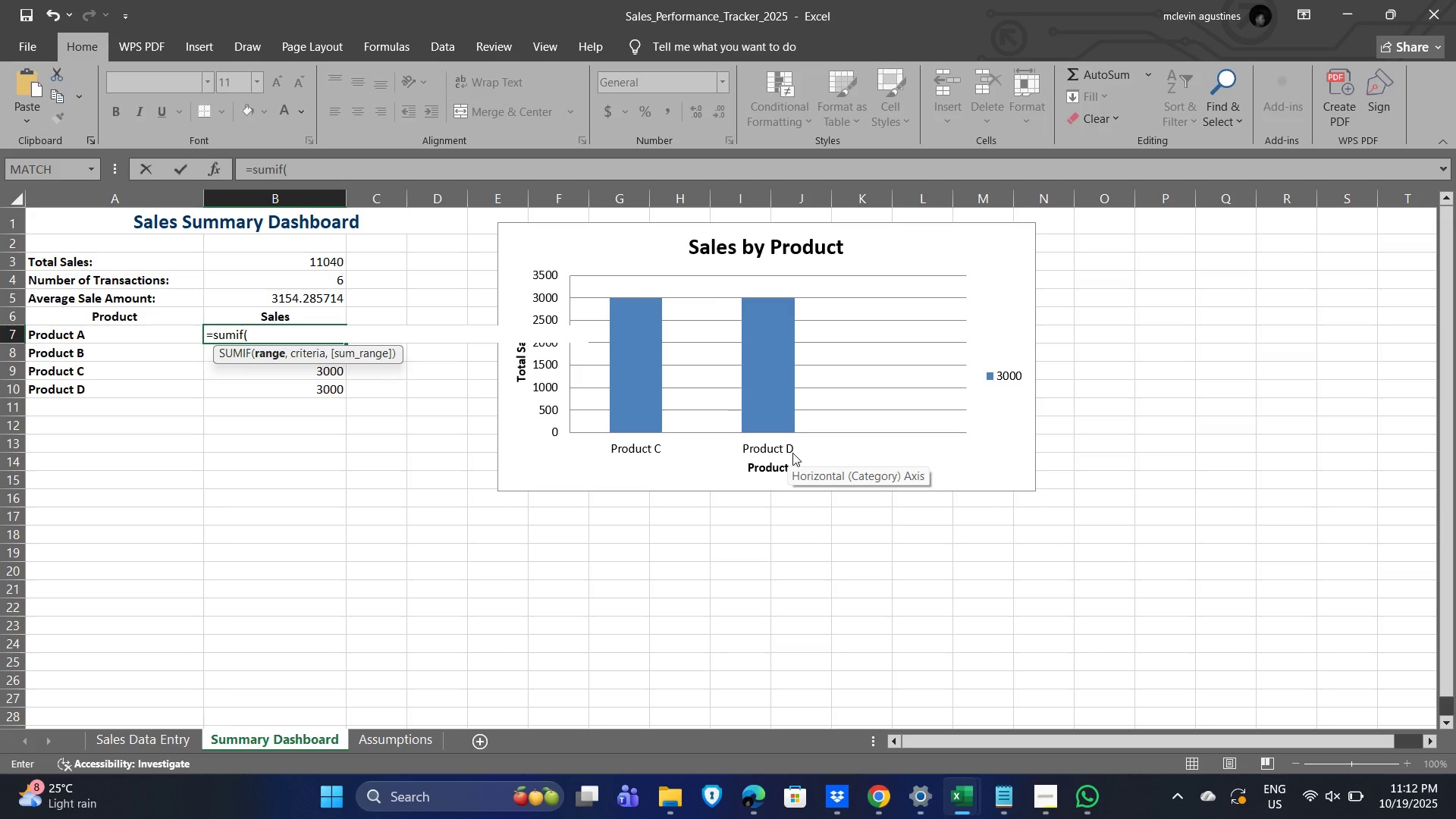 
key(Alt+AltLeft)
 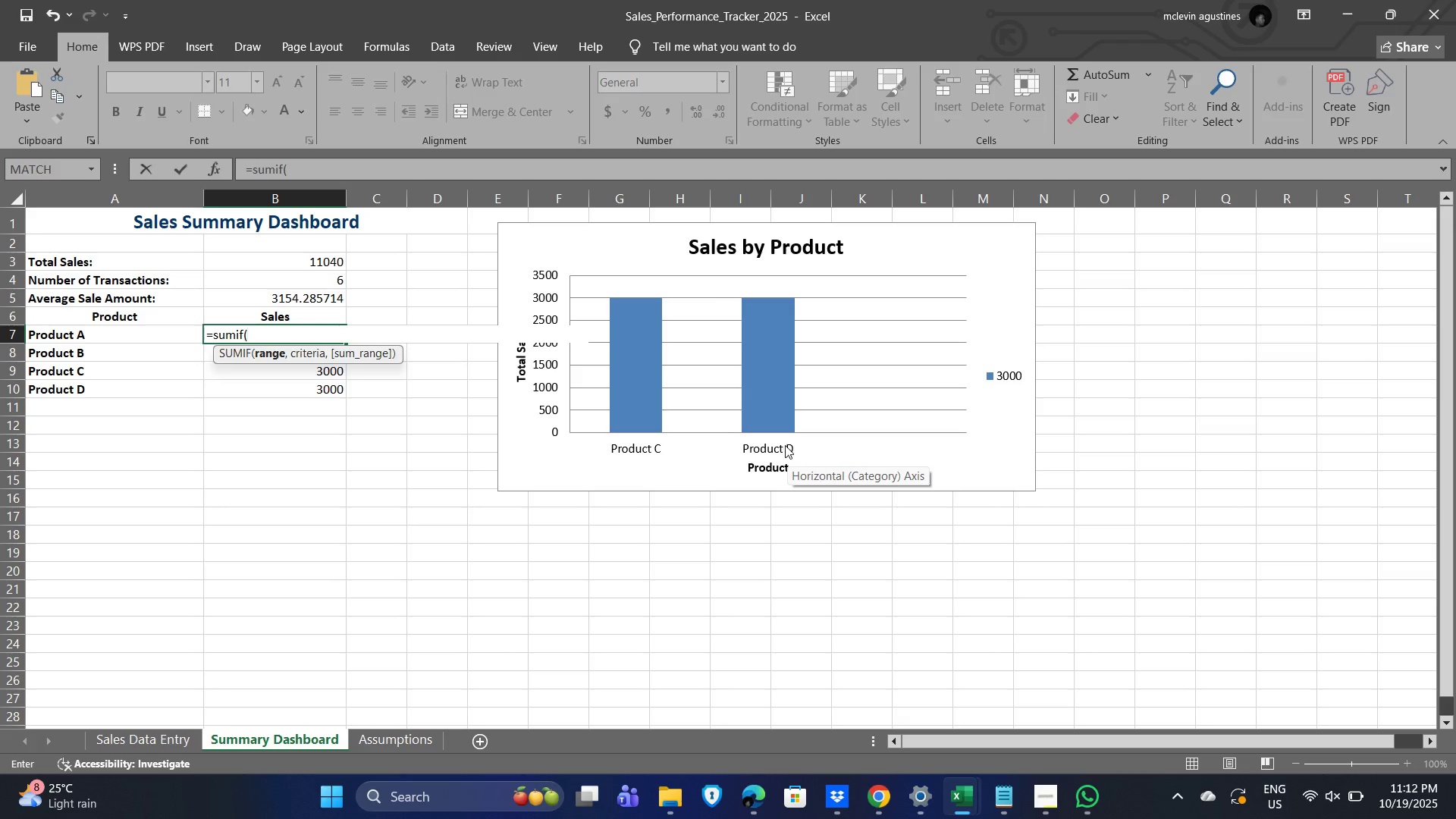 
key(Alt+Tab)
 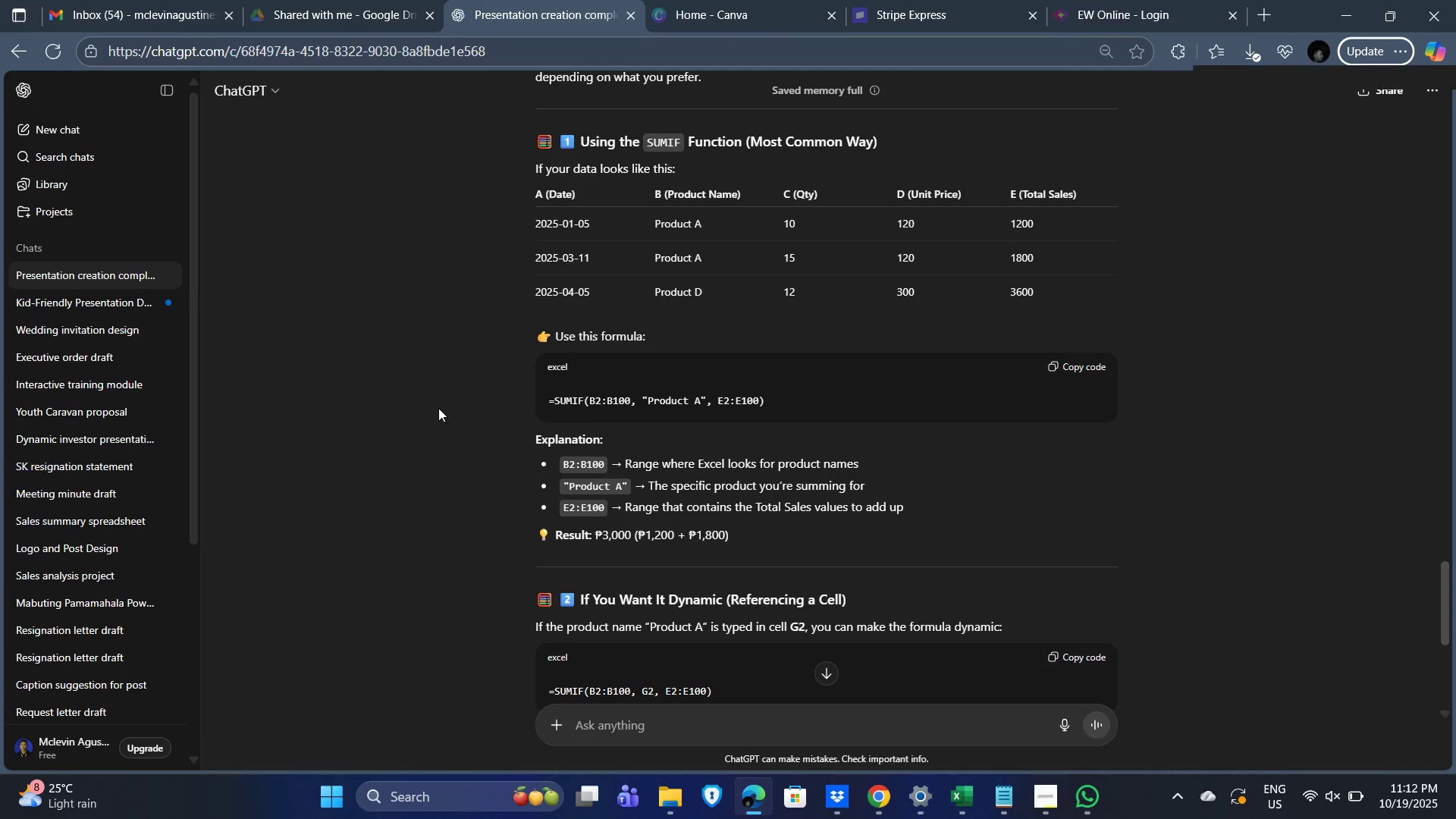 
key(Alt+AltLeft)
 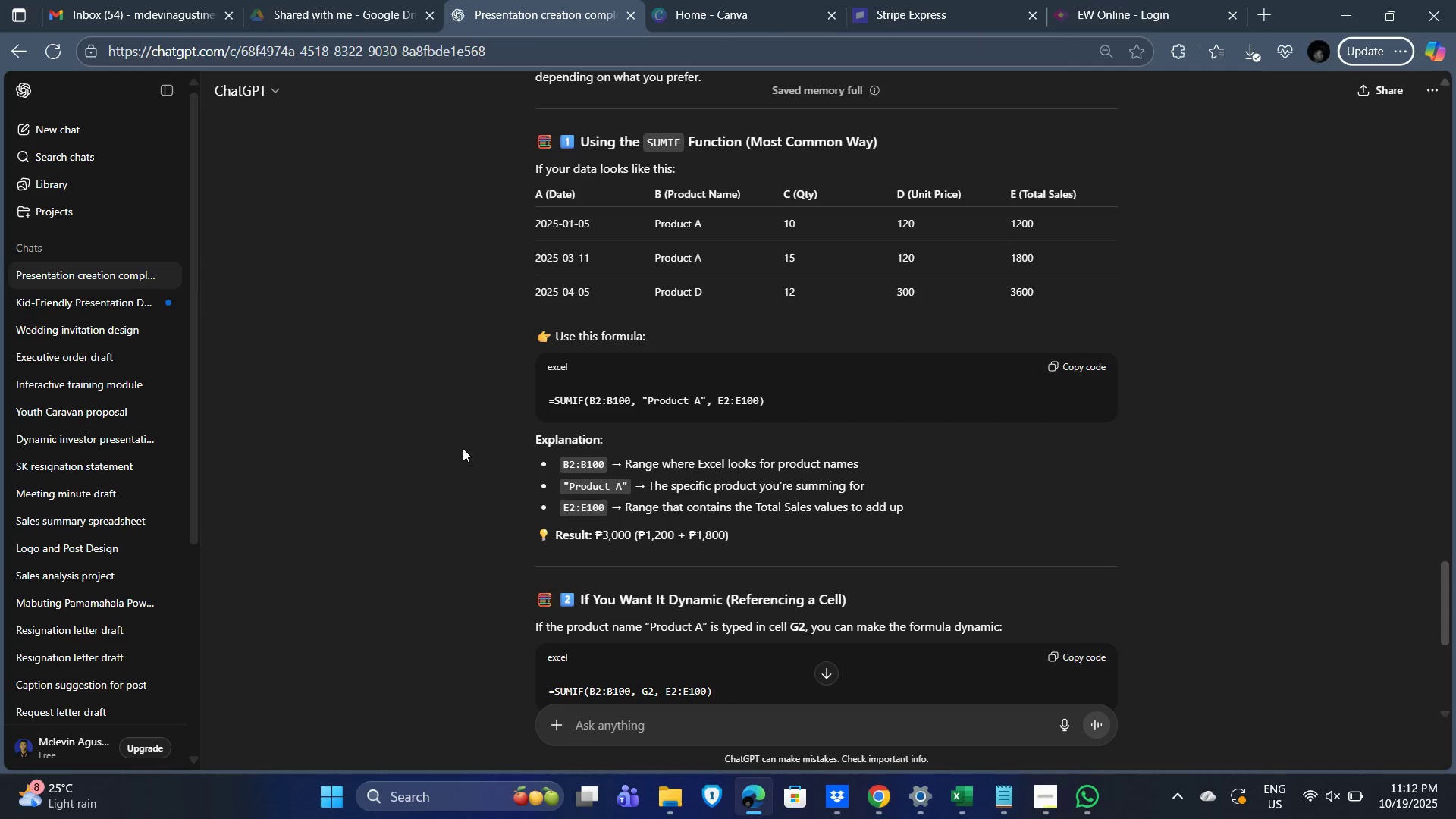 
key(Alt+Tab)
 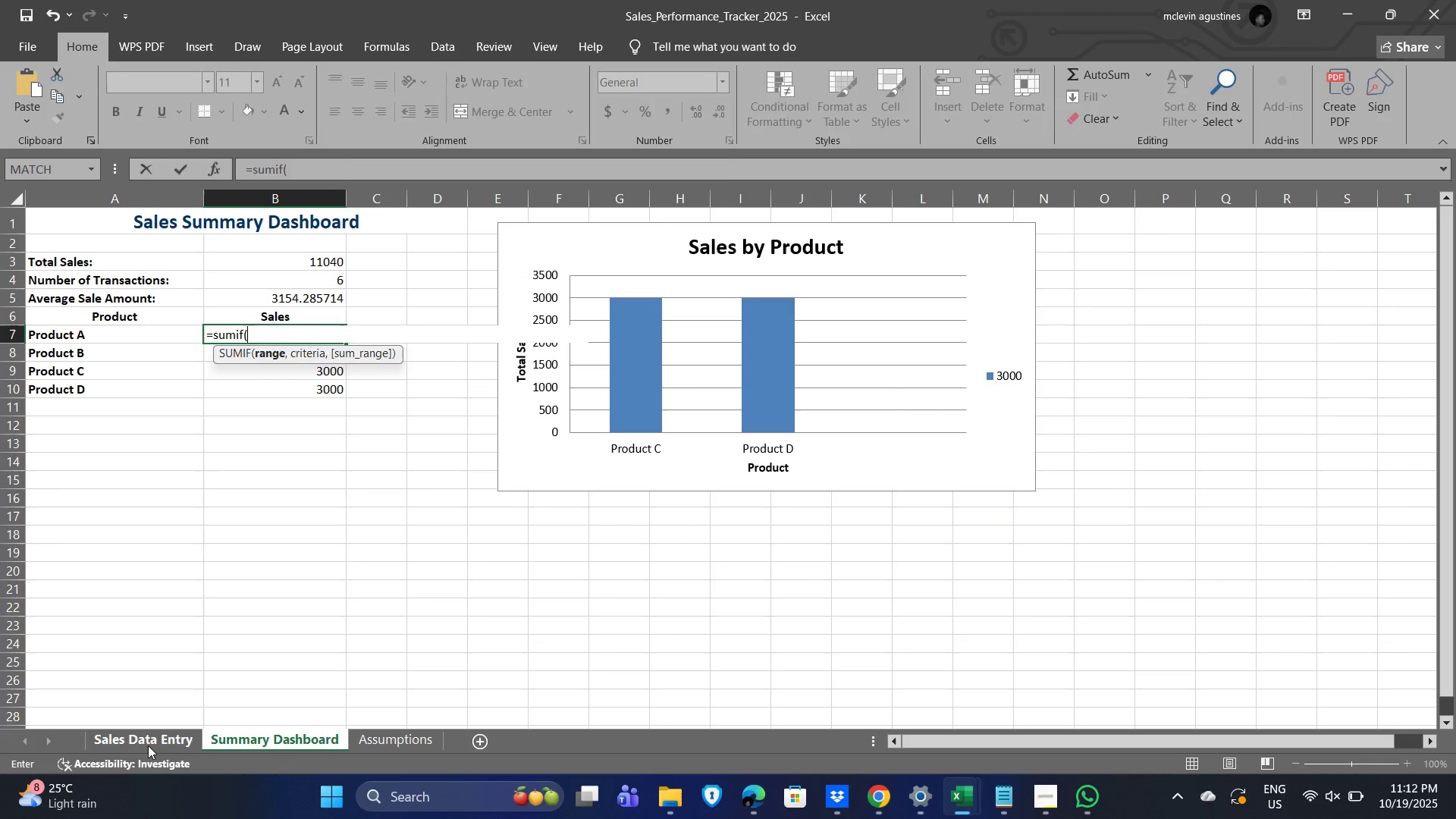 
left_click([149, 743])
 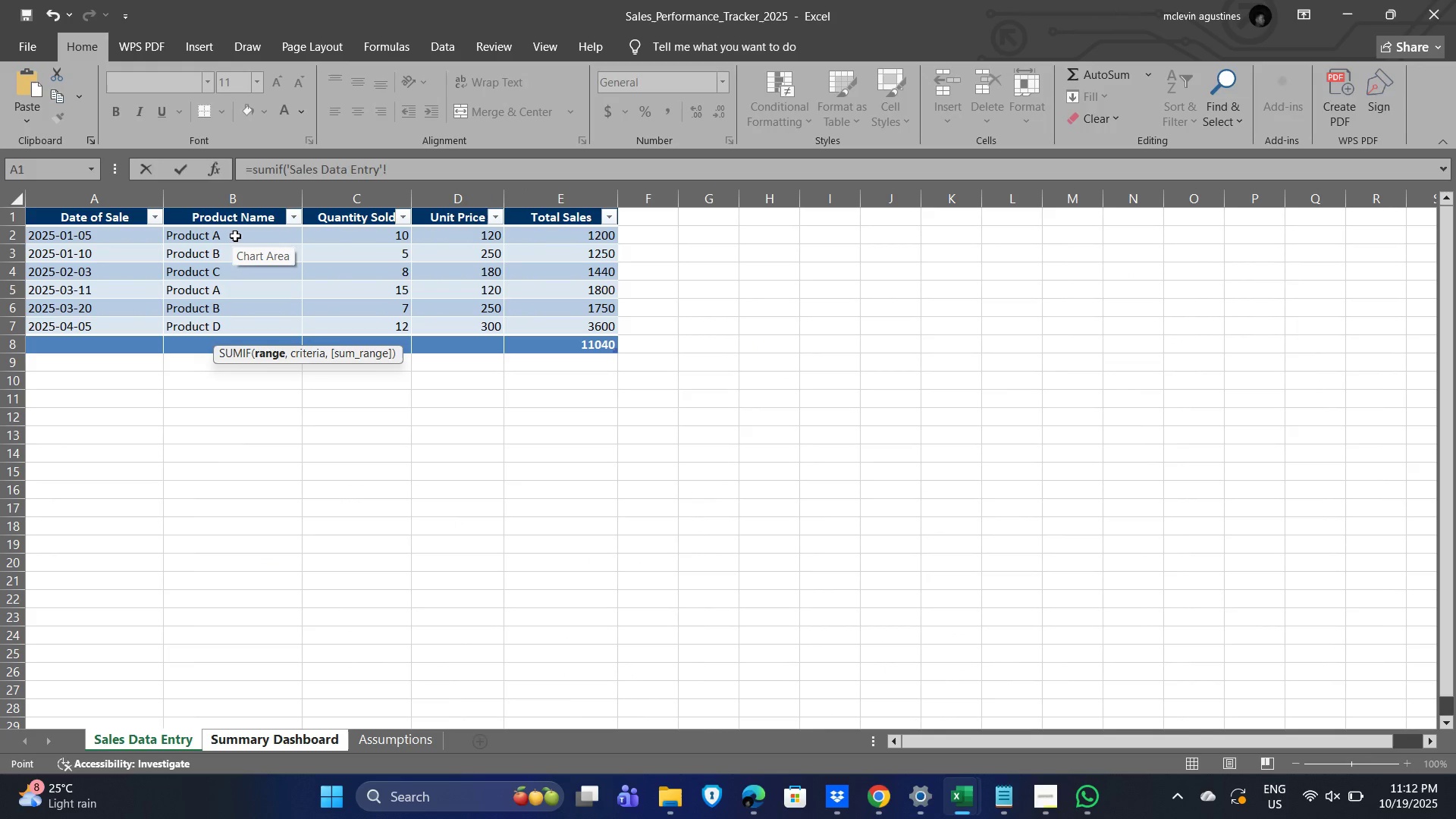 
left_click_drag(start_coordinate=[235, 234], to_coordinate=[245, 323])
 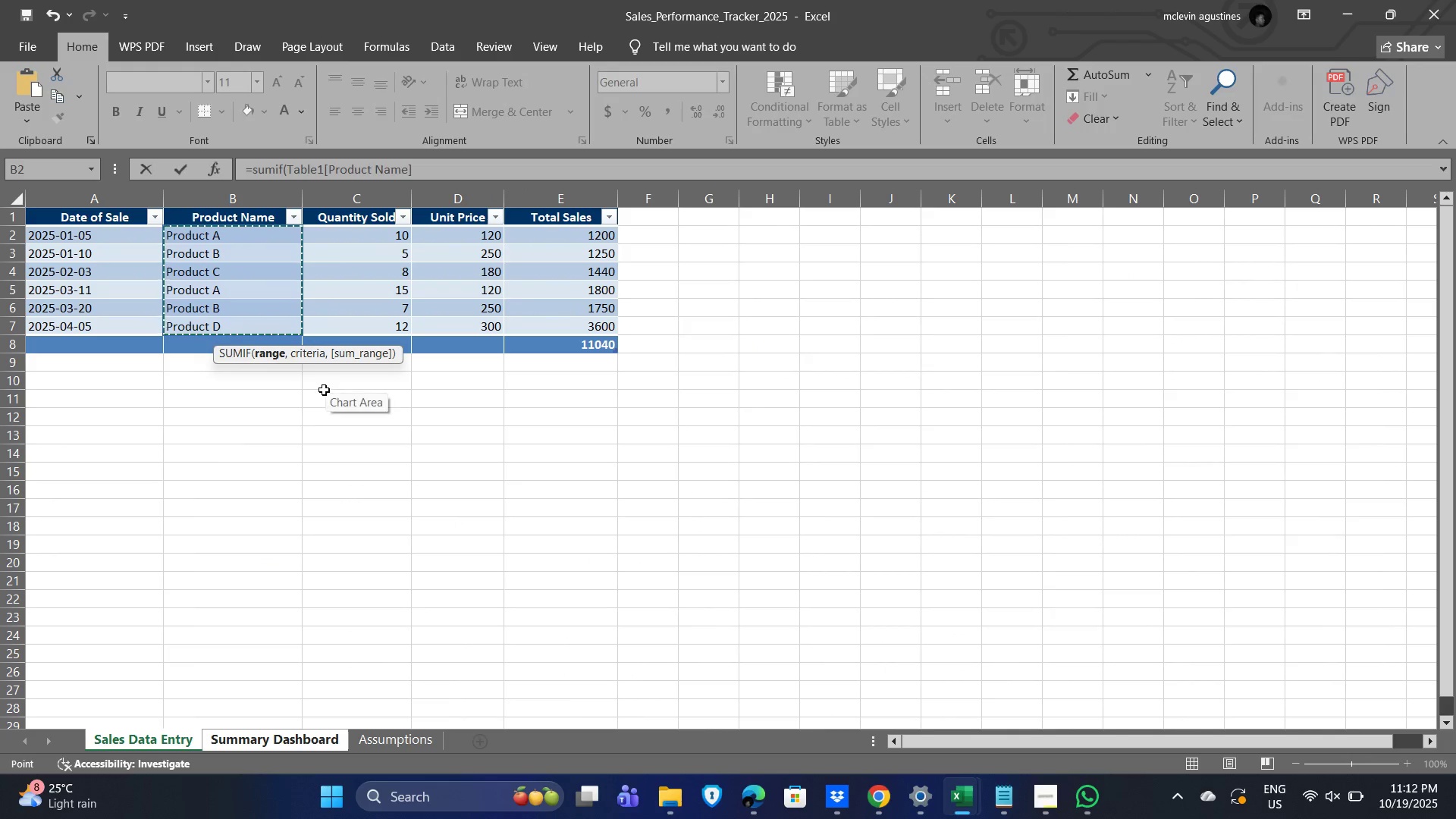 
key(Alt+AltLeft)
 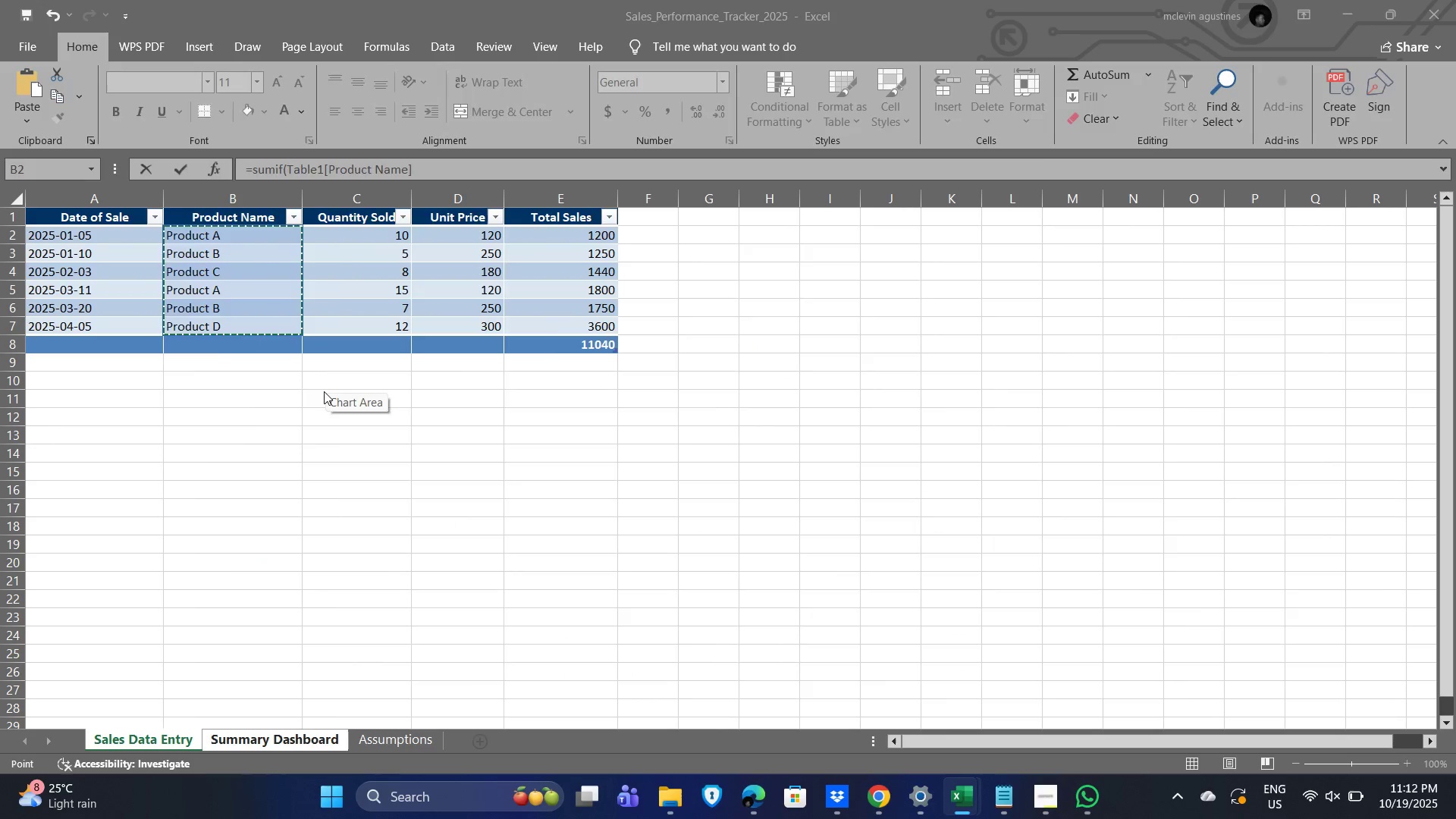 
key(Alt+Tab)
 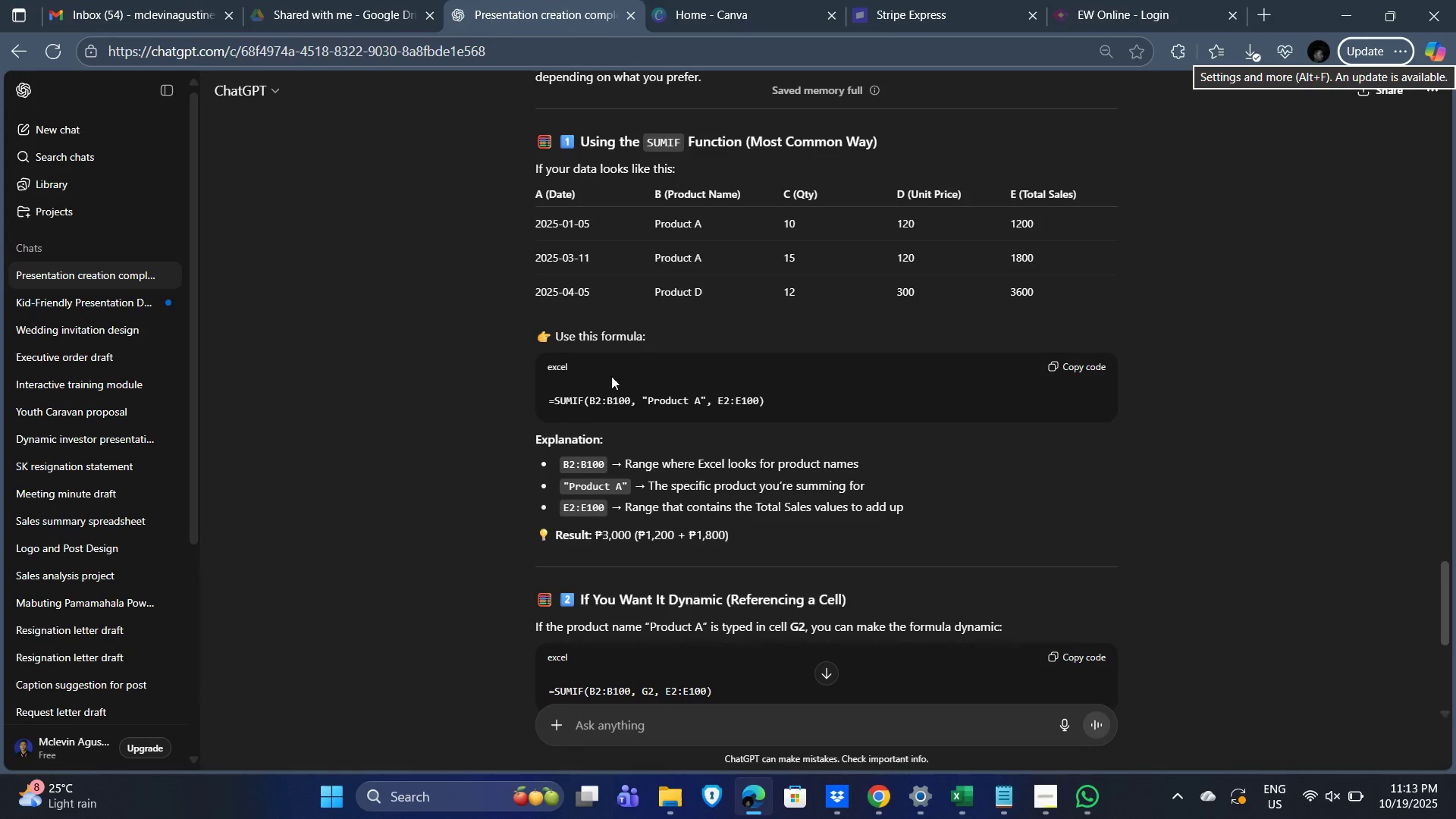 
key(Alt+Tab)
 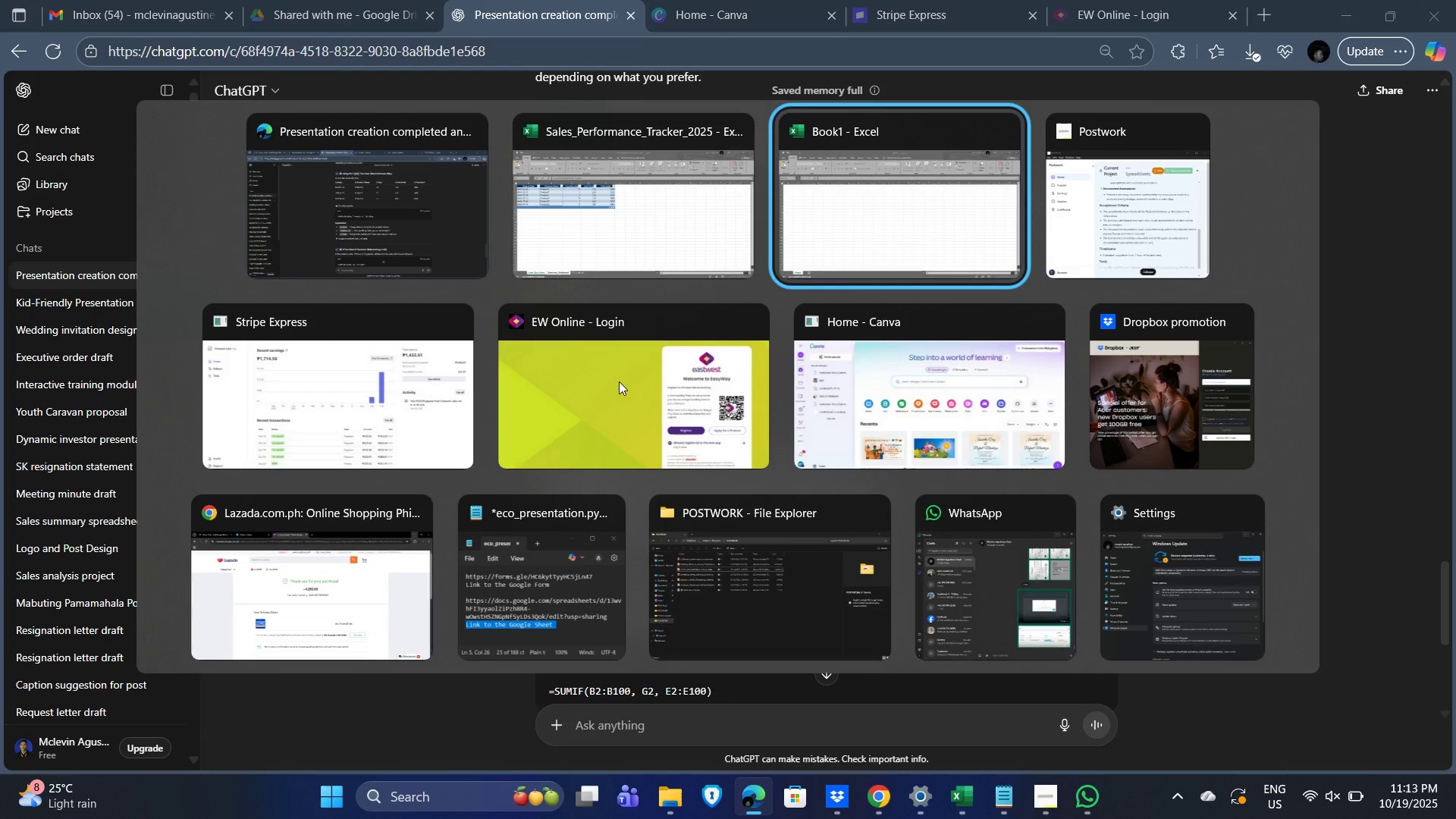 
key(Alt+Tab)
 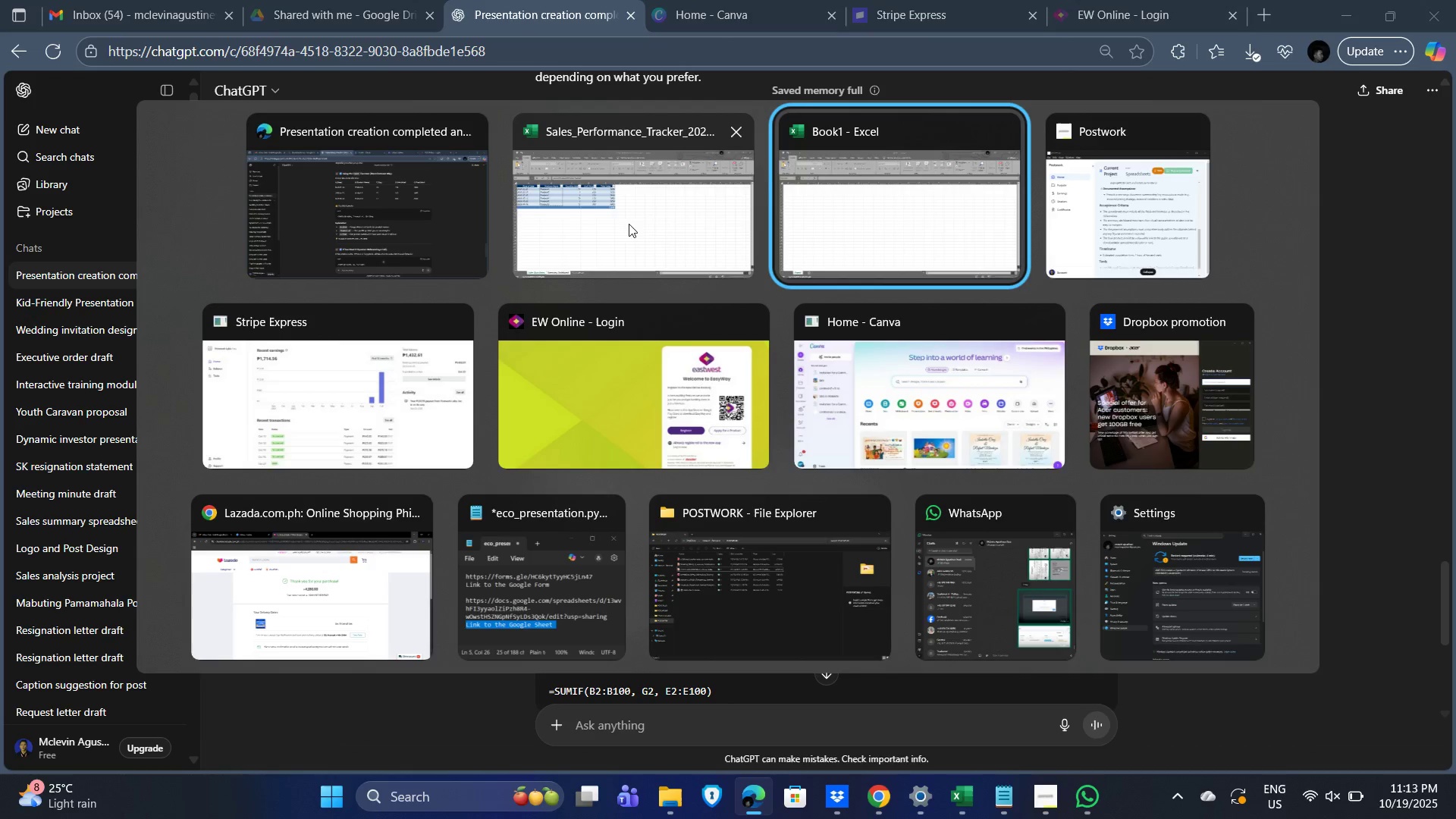 
left_click([607, 224])
 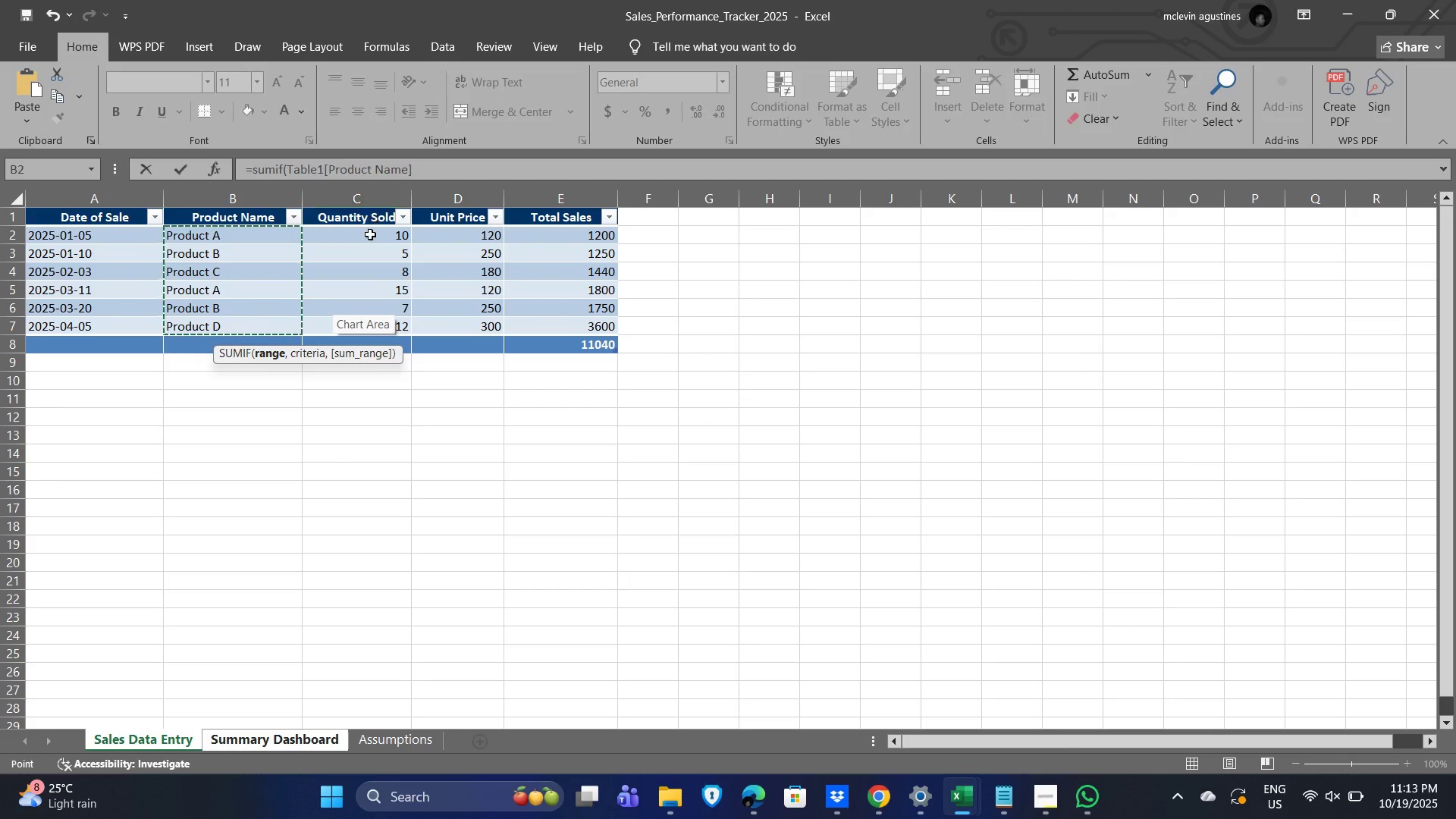 
key(Alt+Tab)
 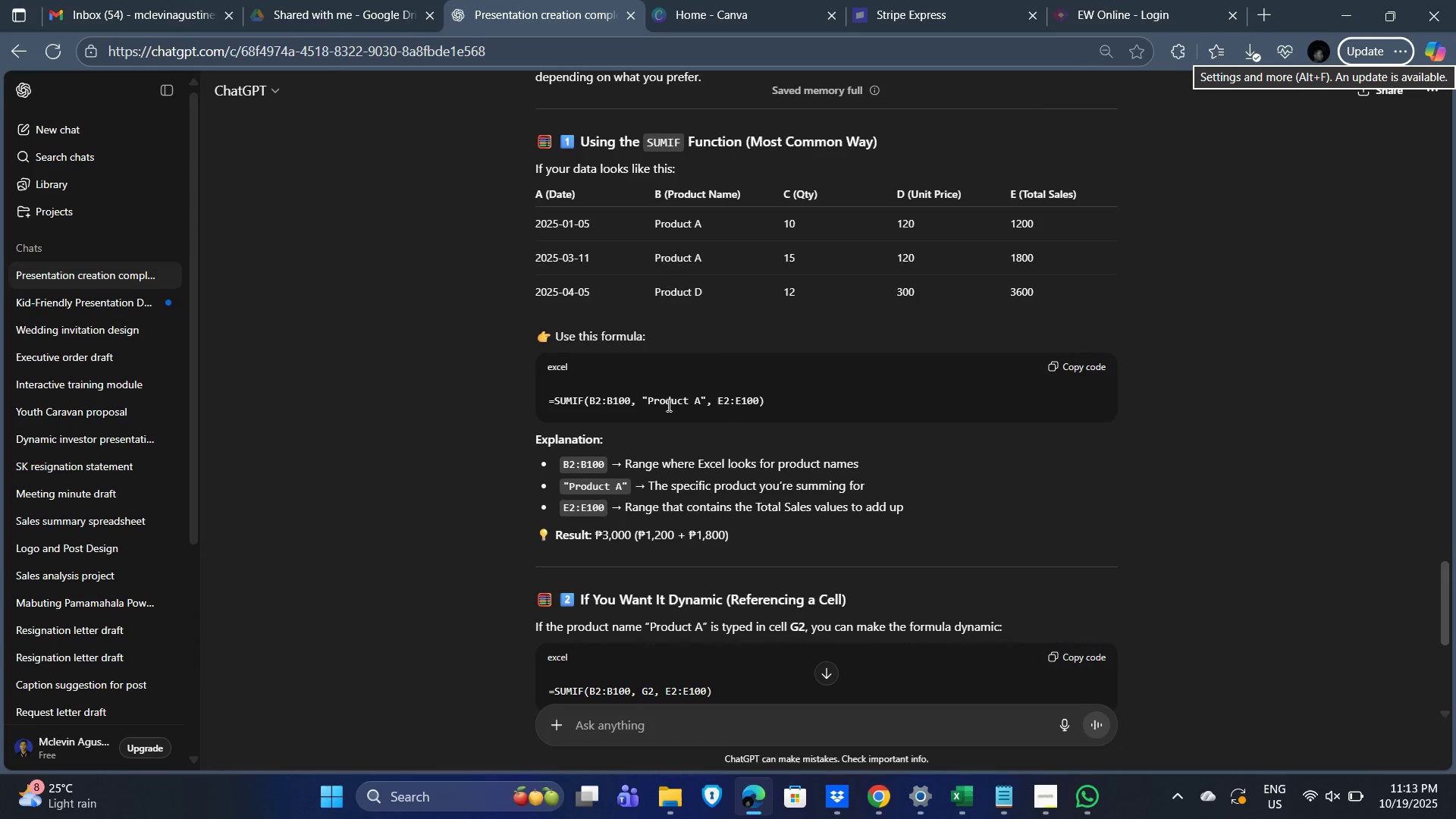 
key(Alt+Tab)
 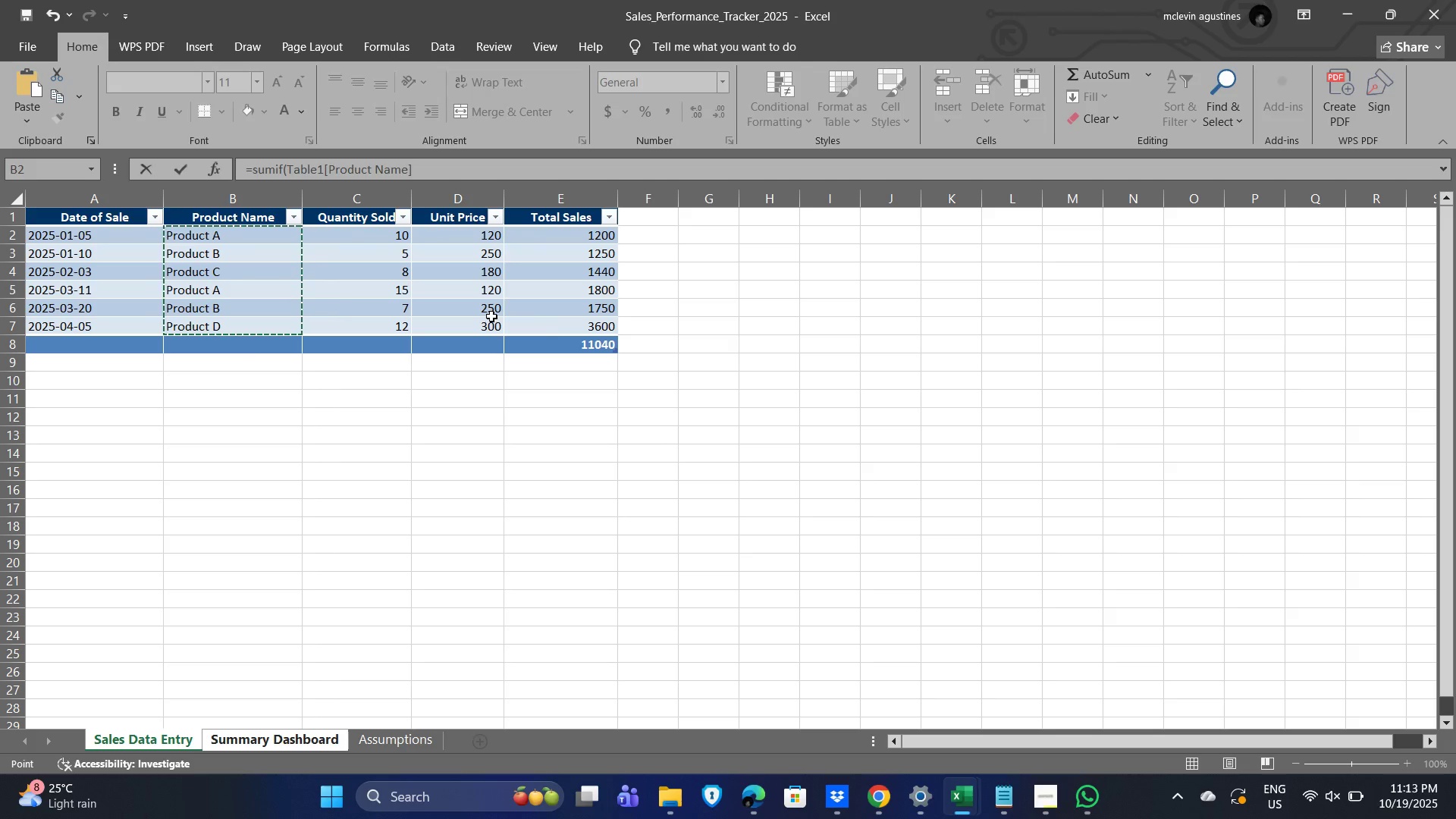 
key(Alt+Tab)
 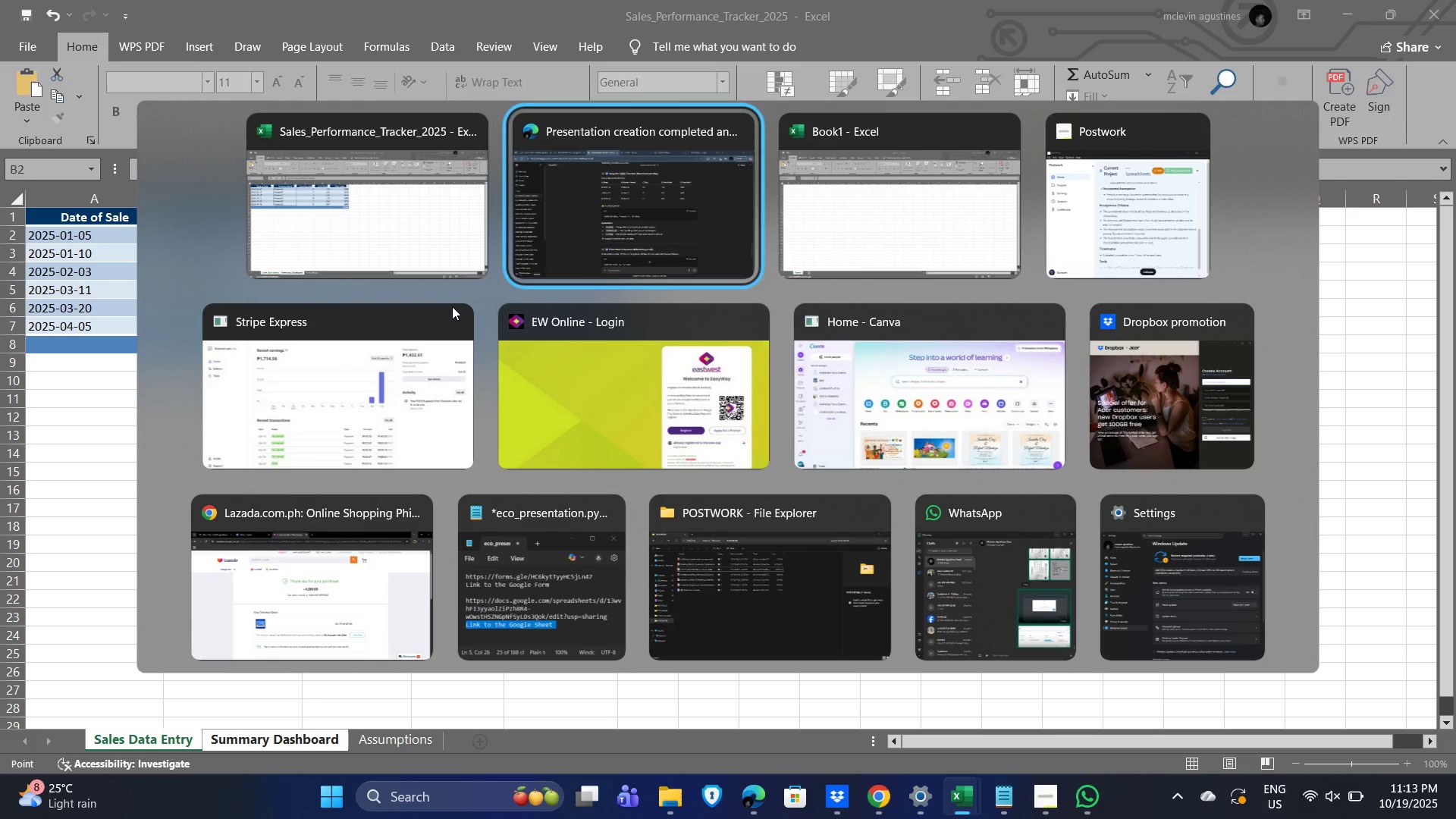 
key(Alt+Tab)
 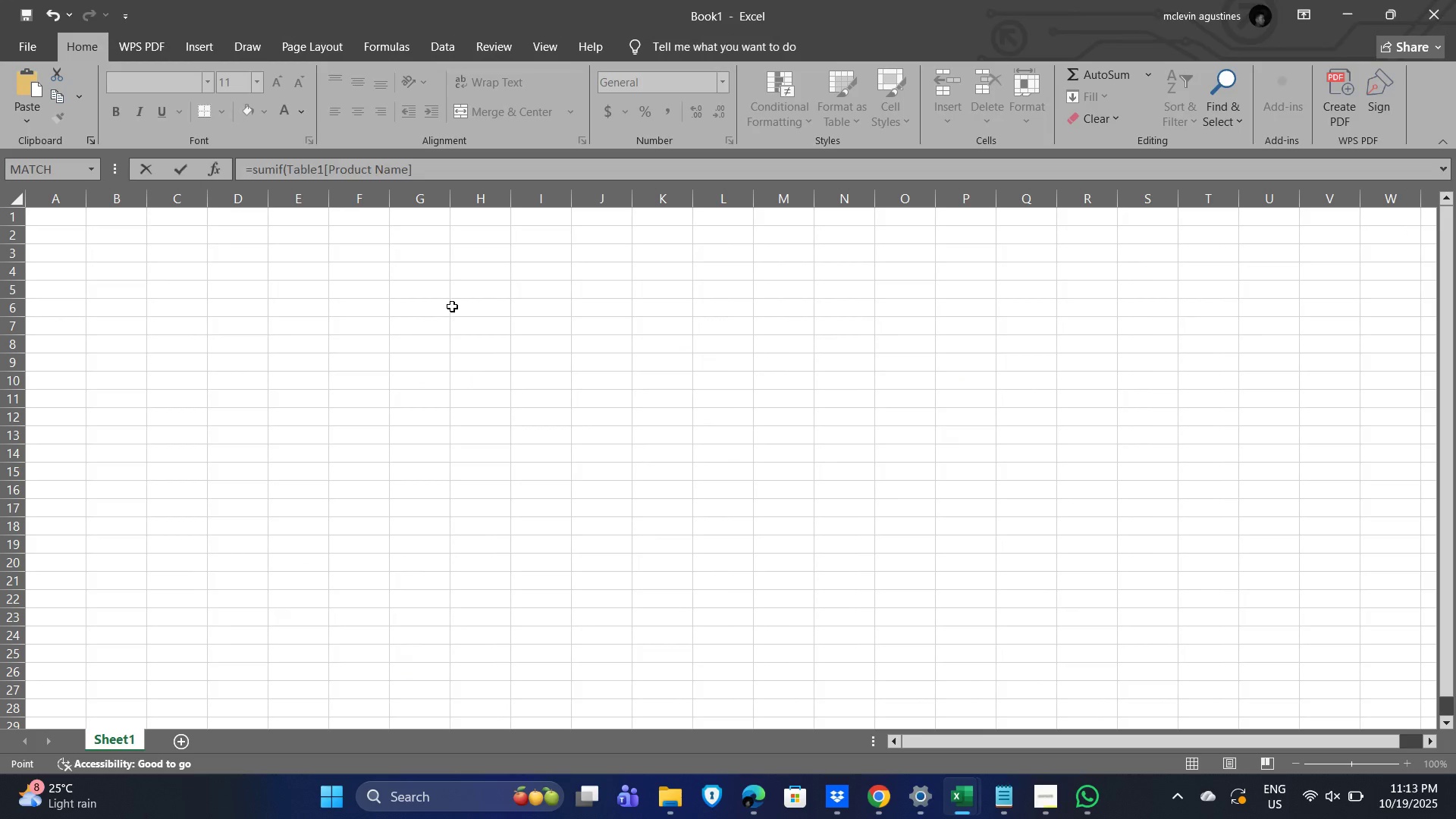 
key(Alt+AltLeft)
 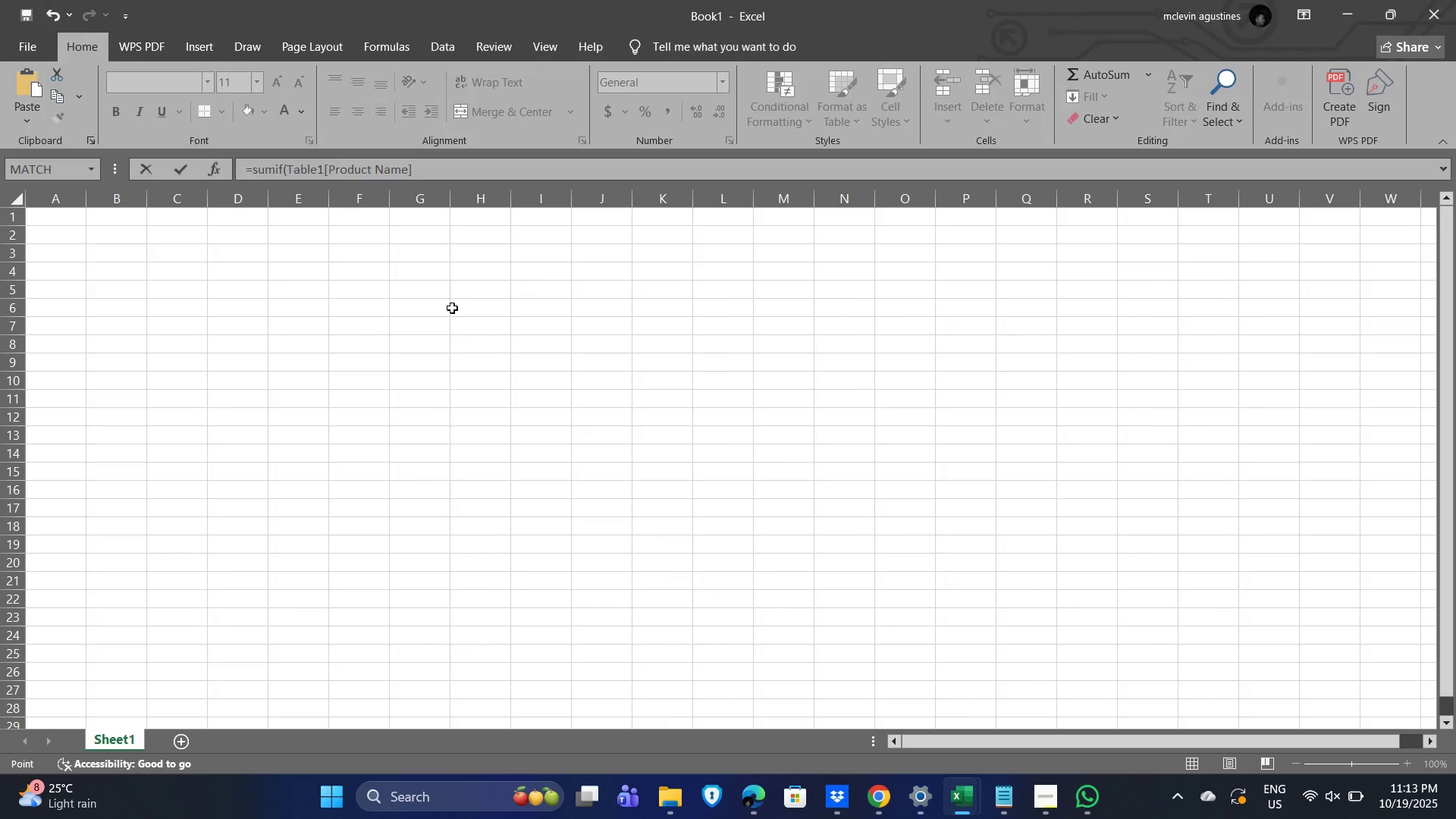 
key(Alt+Tab)
 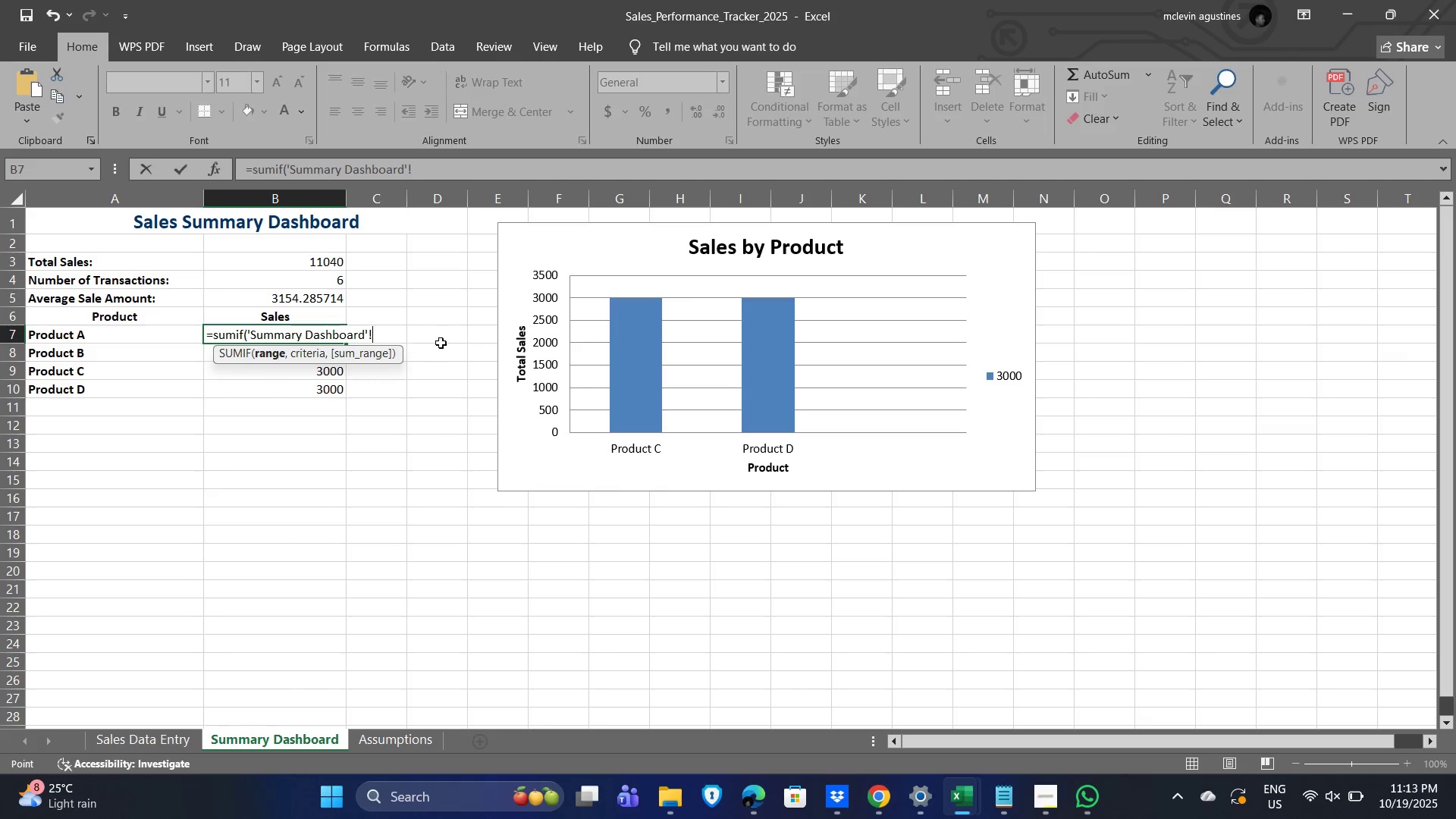 
wait(5.89)
 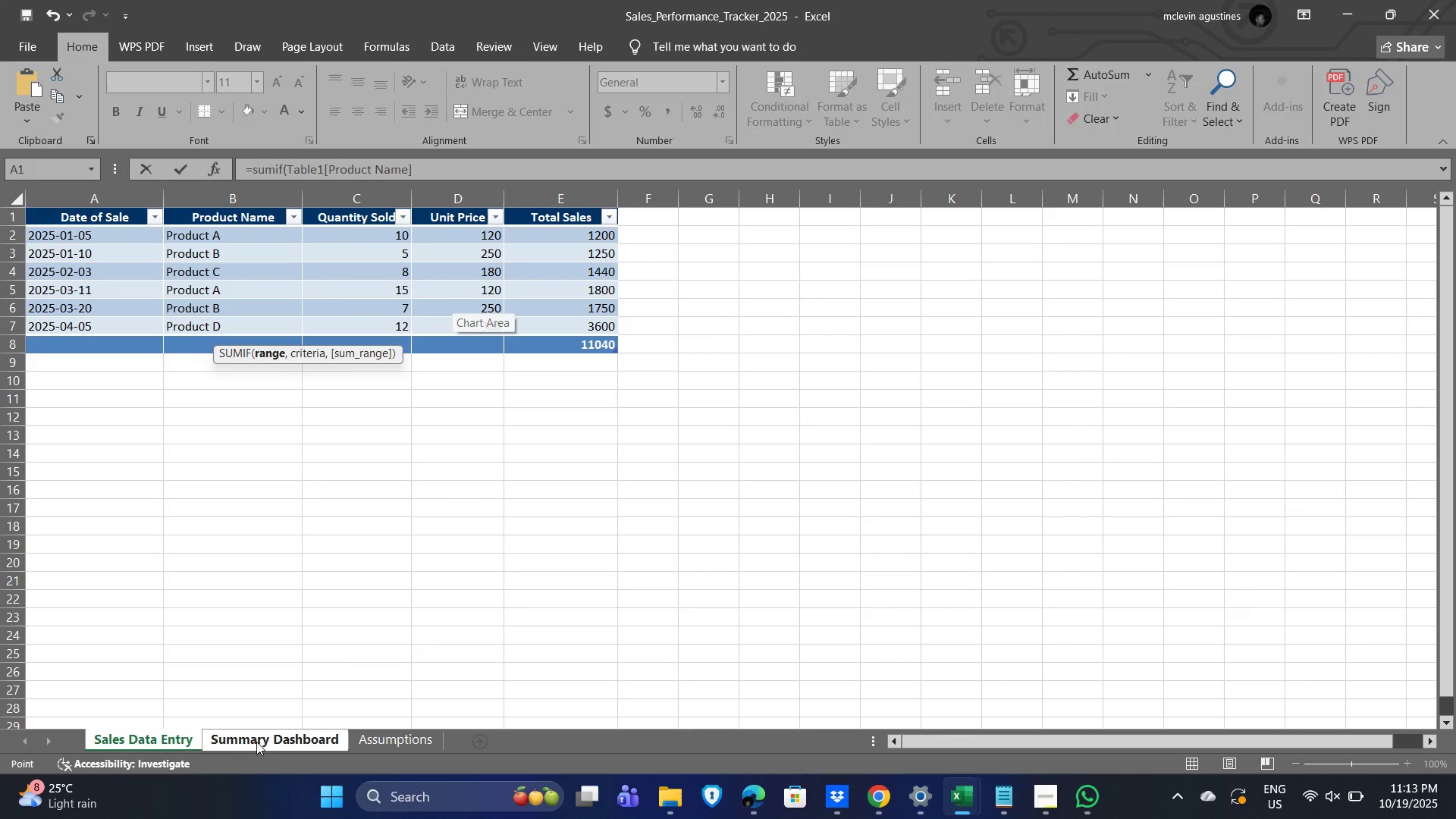 
left_click_drag(start_coordinate=[145, 738], to_coordinate=[149, 735])
 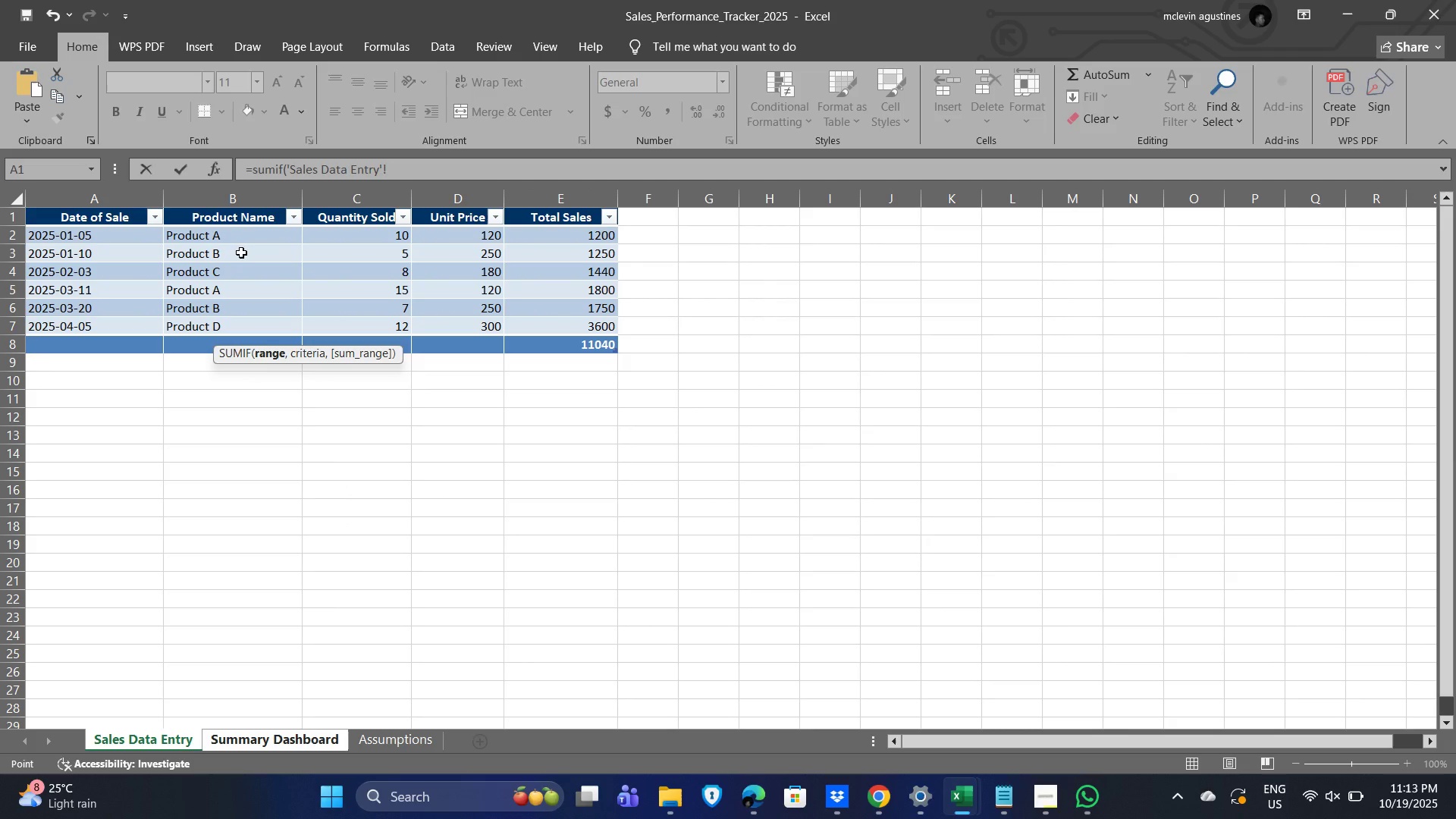 
left_click_drag(start_coordinate=[231, 236], to_coordinate=[242, 321])
 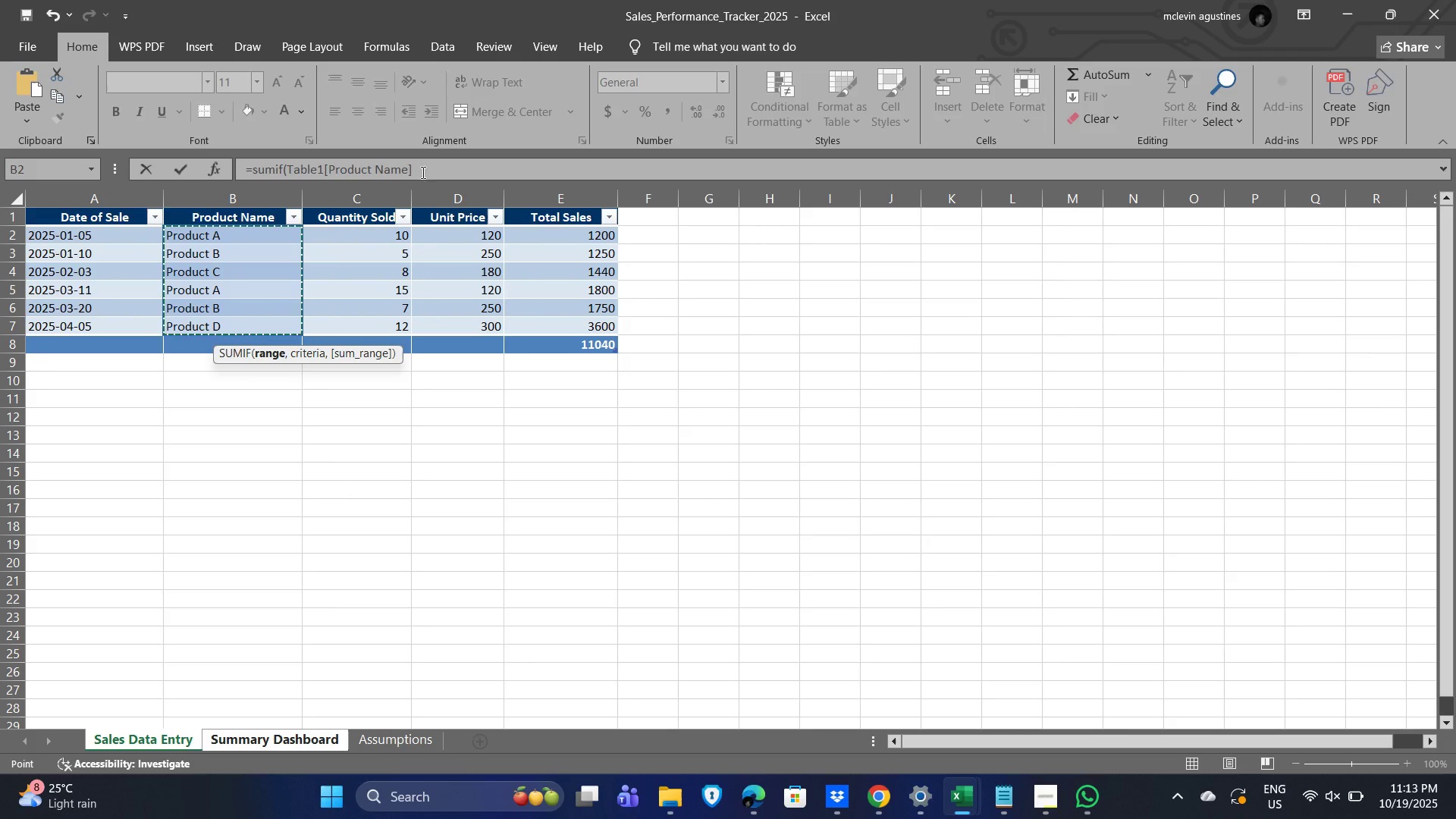 
left_click([428, 165])
 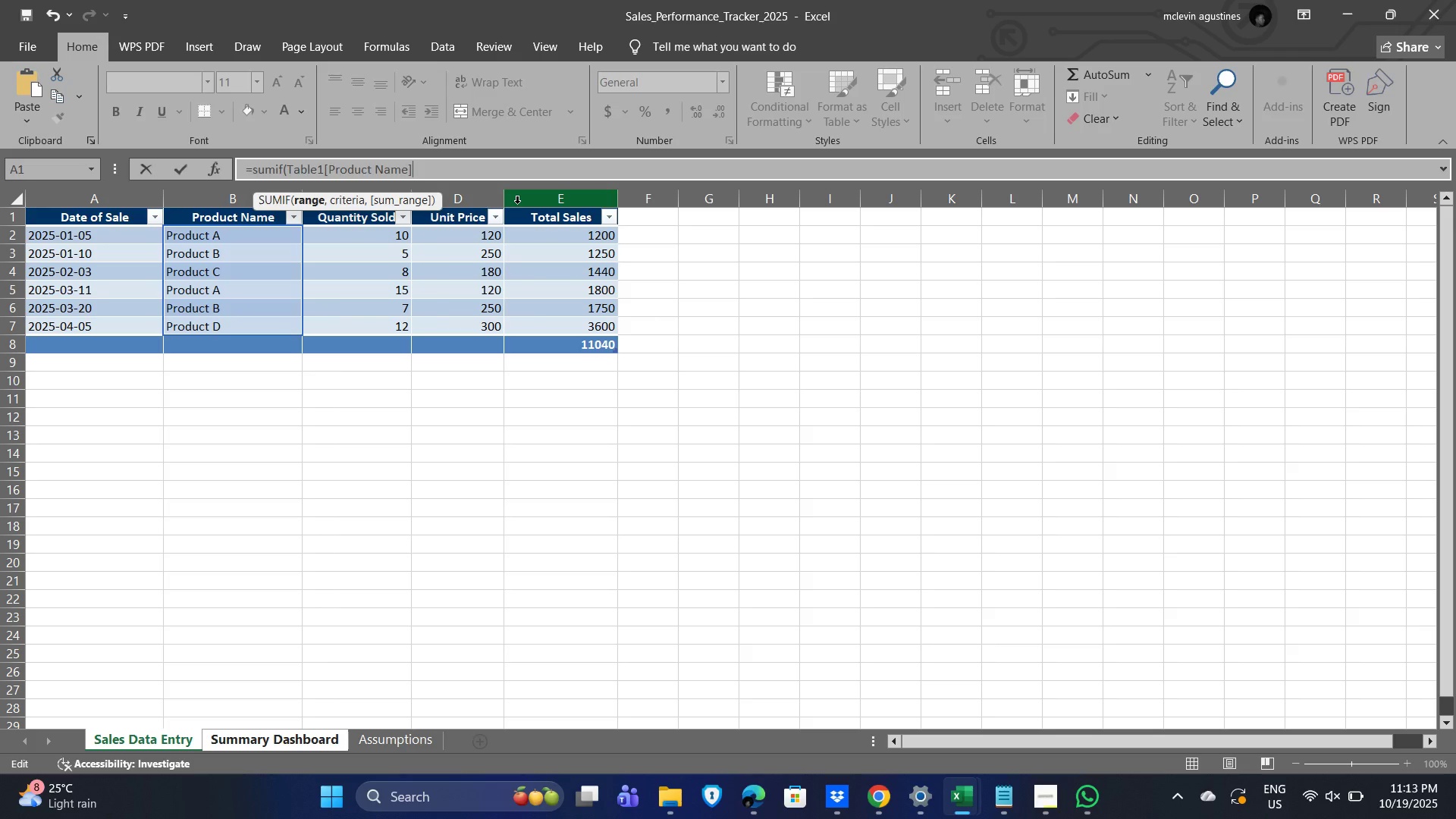 
type(,P)
key(Backspace)
type(")
key(Backspace)
type( P)
key(Backspace)
key(Backspace)
type("product A")
 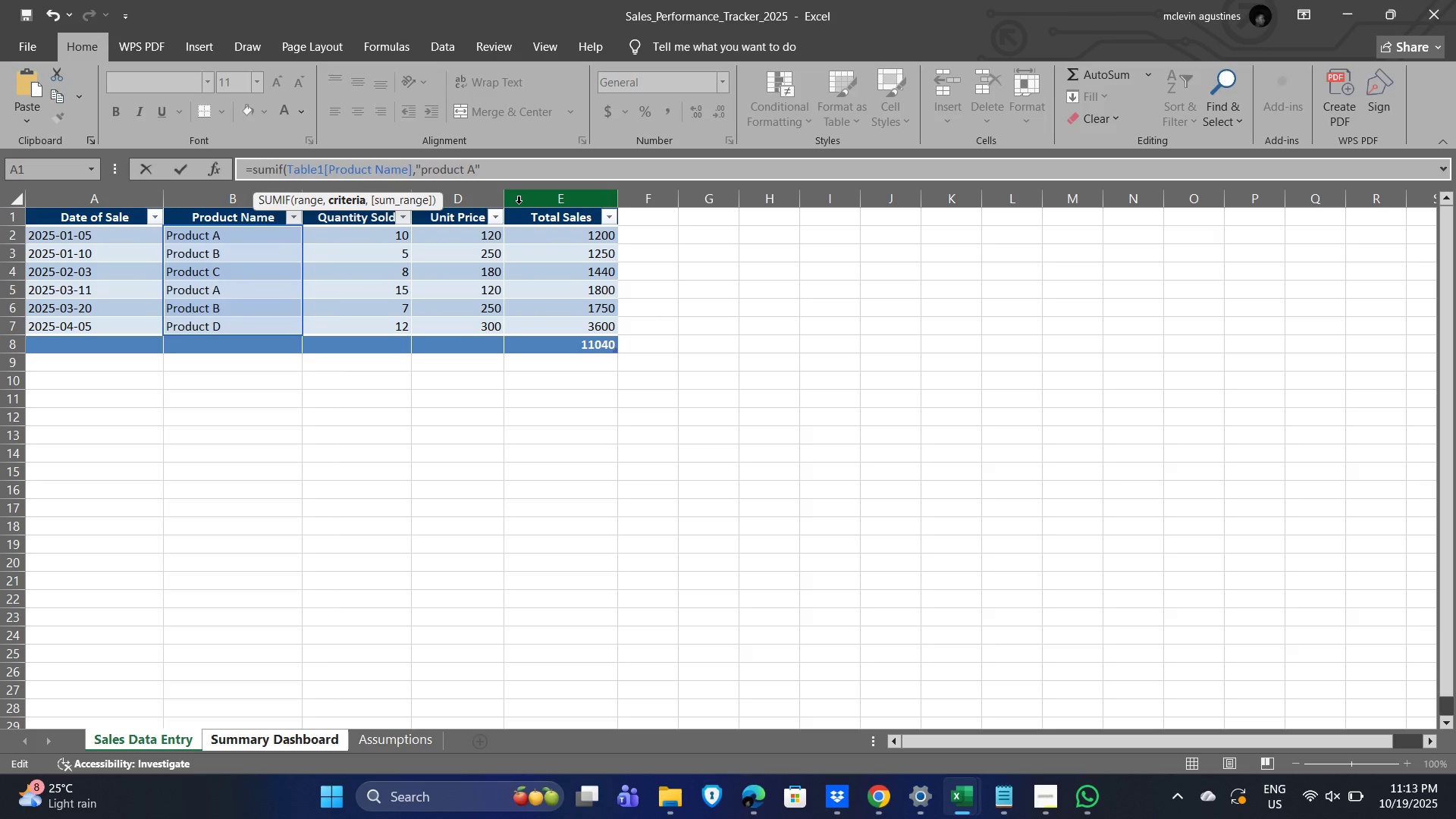 
left_click([425, 172])
 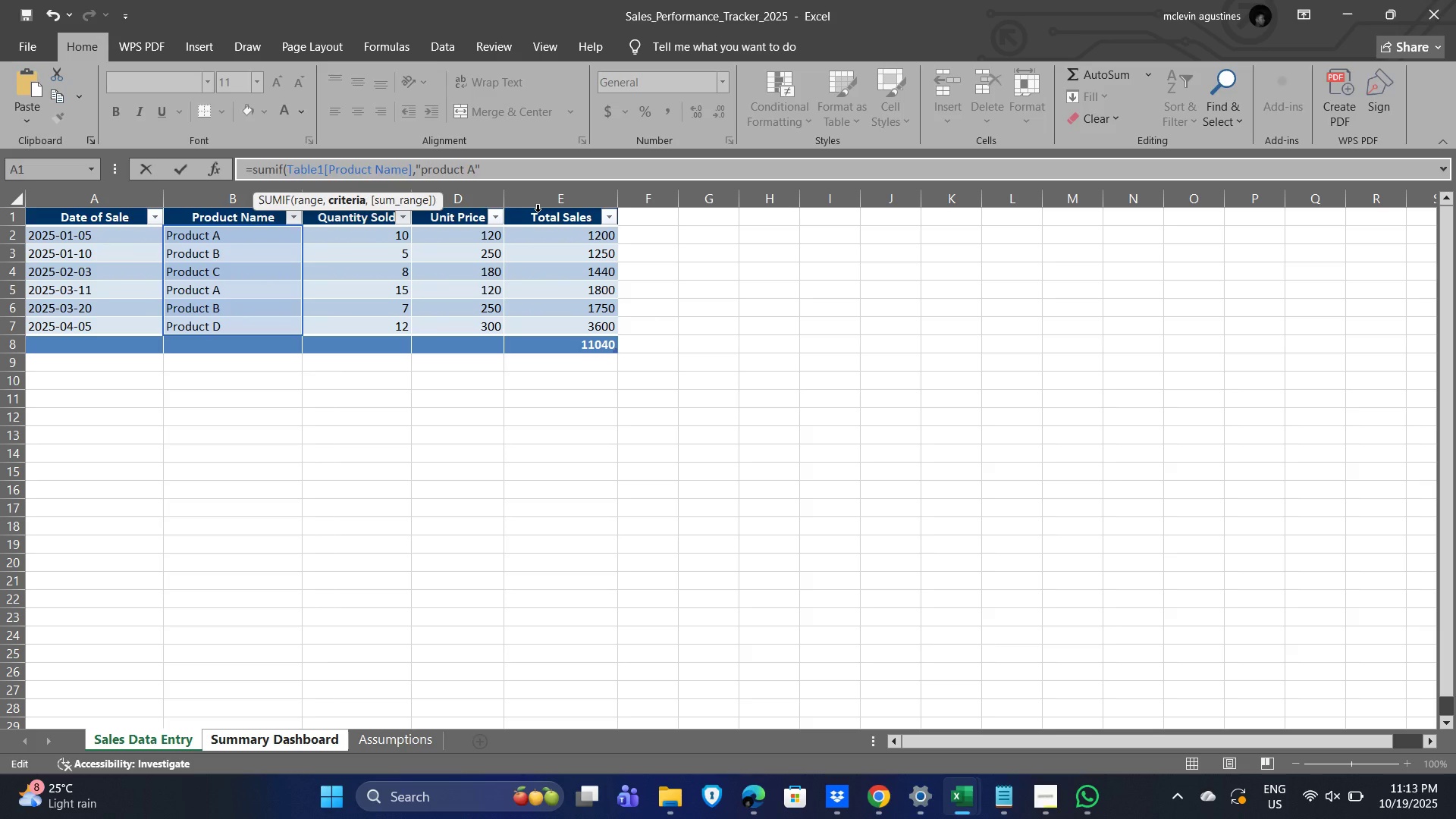 
key(Backspace)
 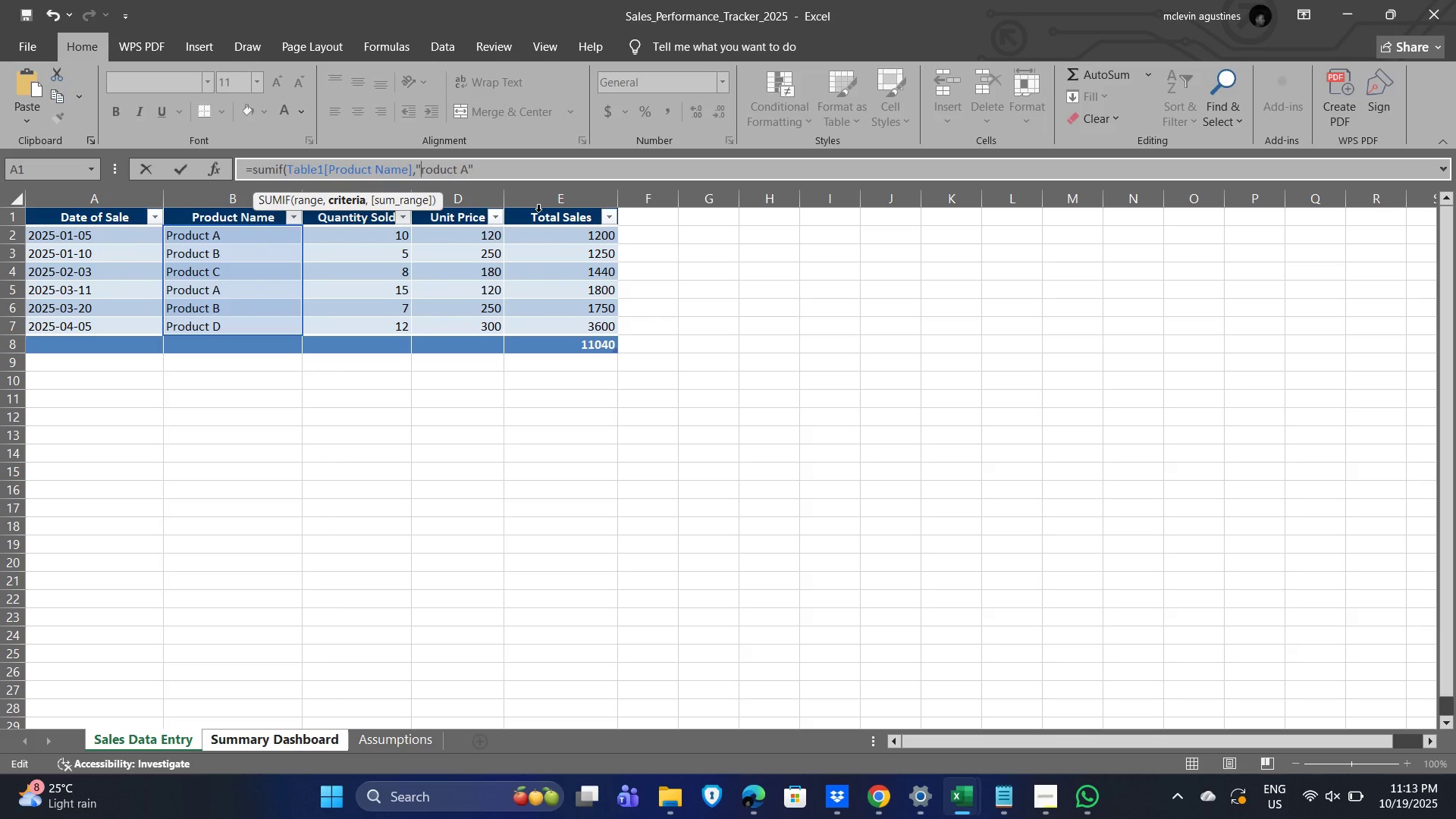 
key(Shift+P)
 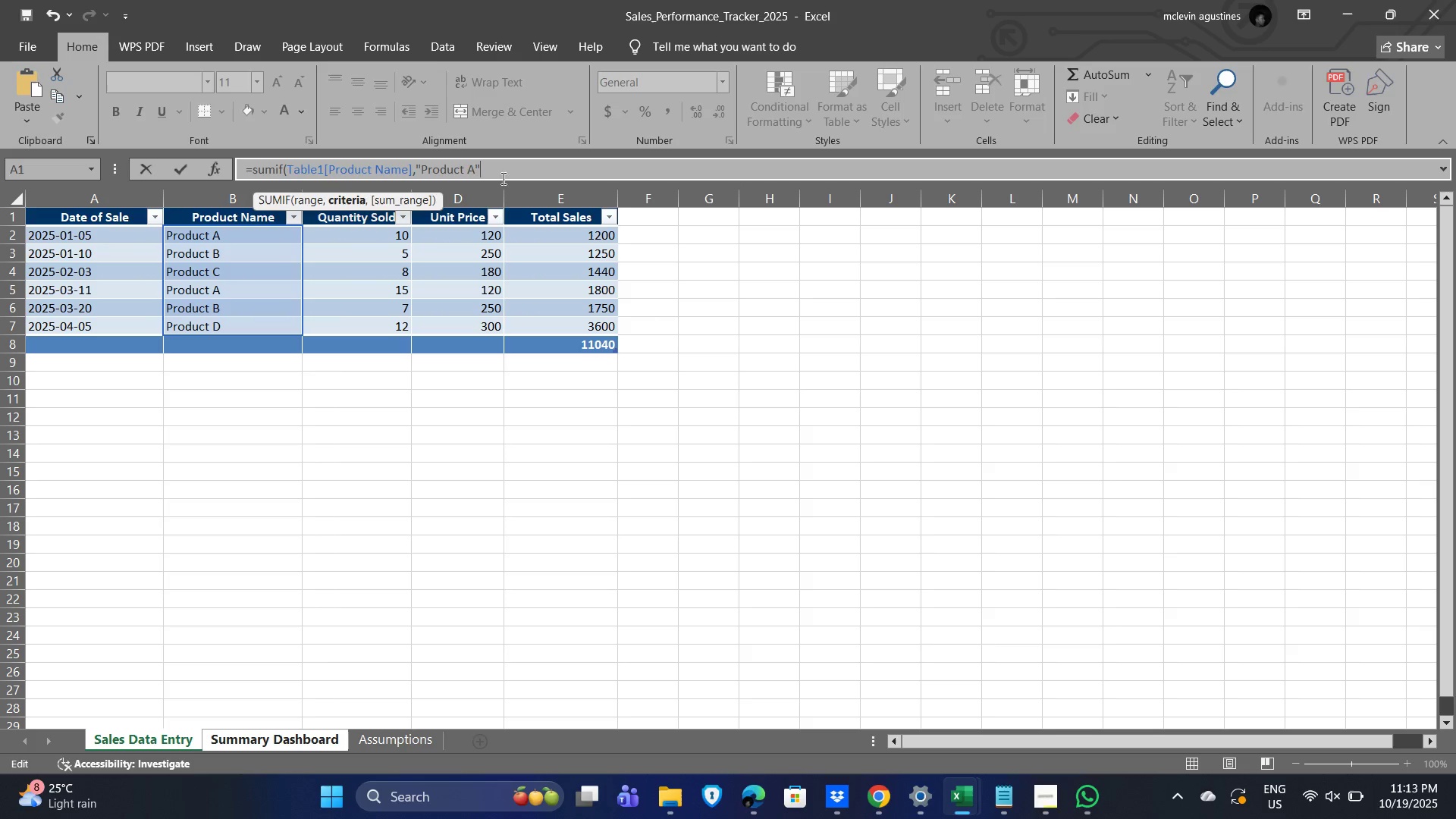 
wait(5.72)
 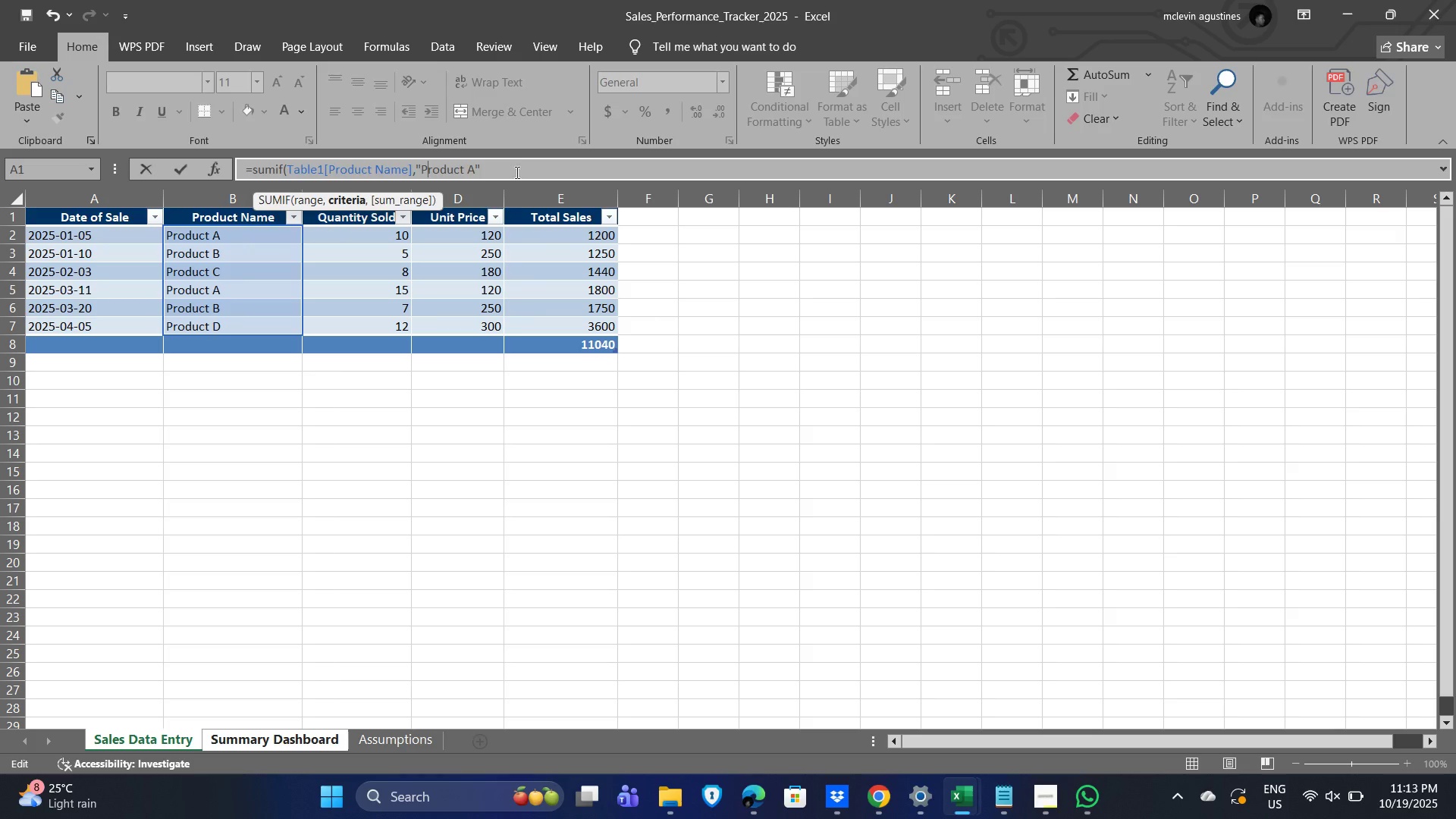 
key(Comma)
 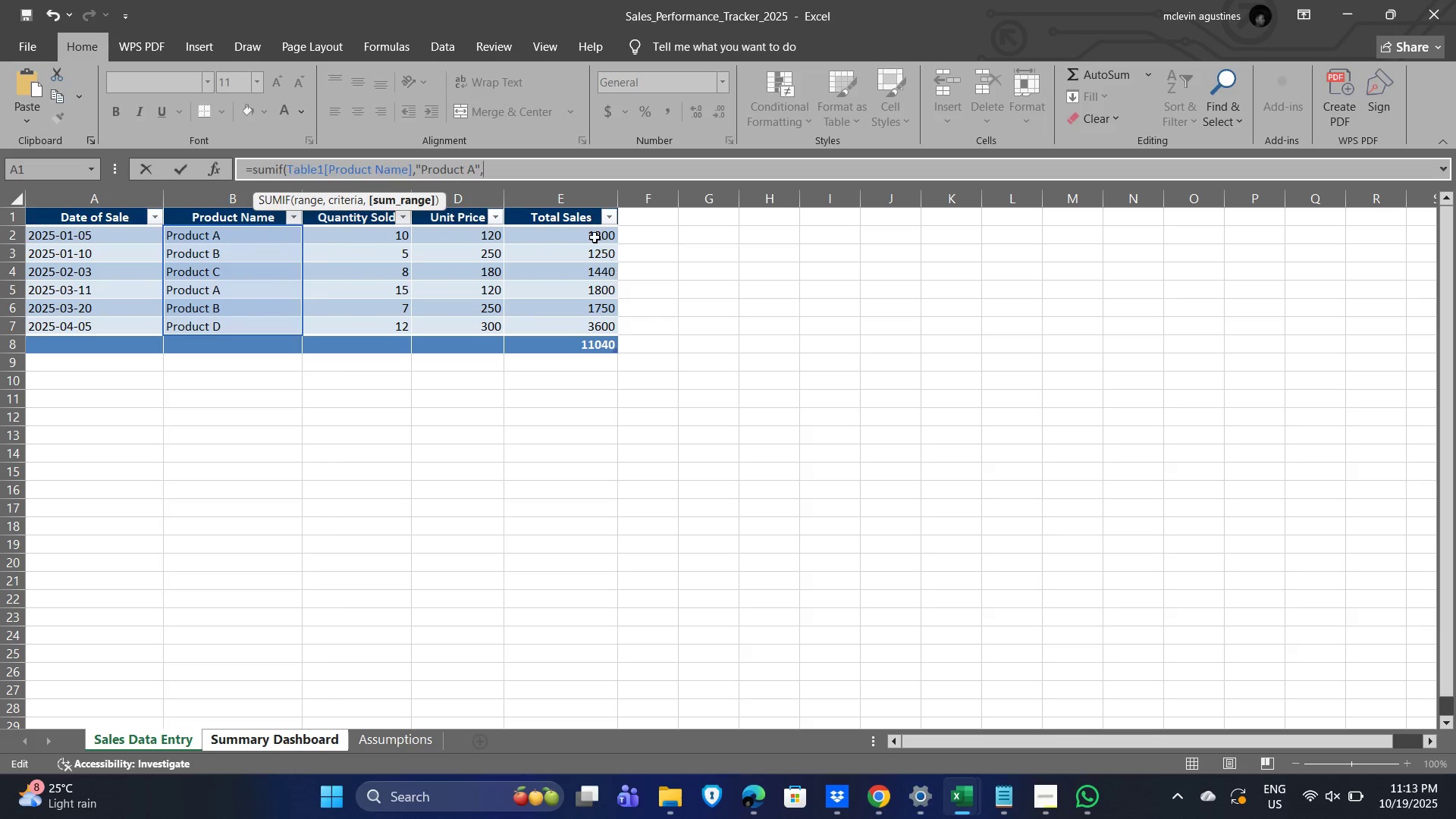 
left_click_drag(start_coordinate=[595, 237], to_coordinate=[590, 325])
 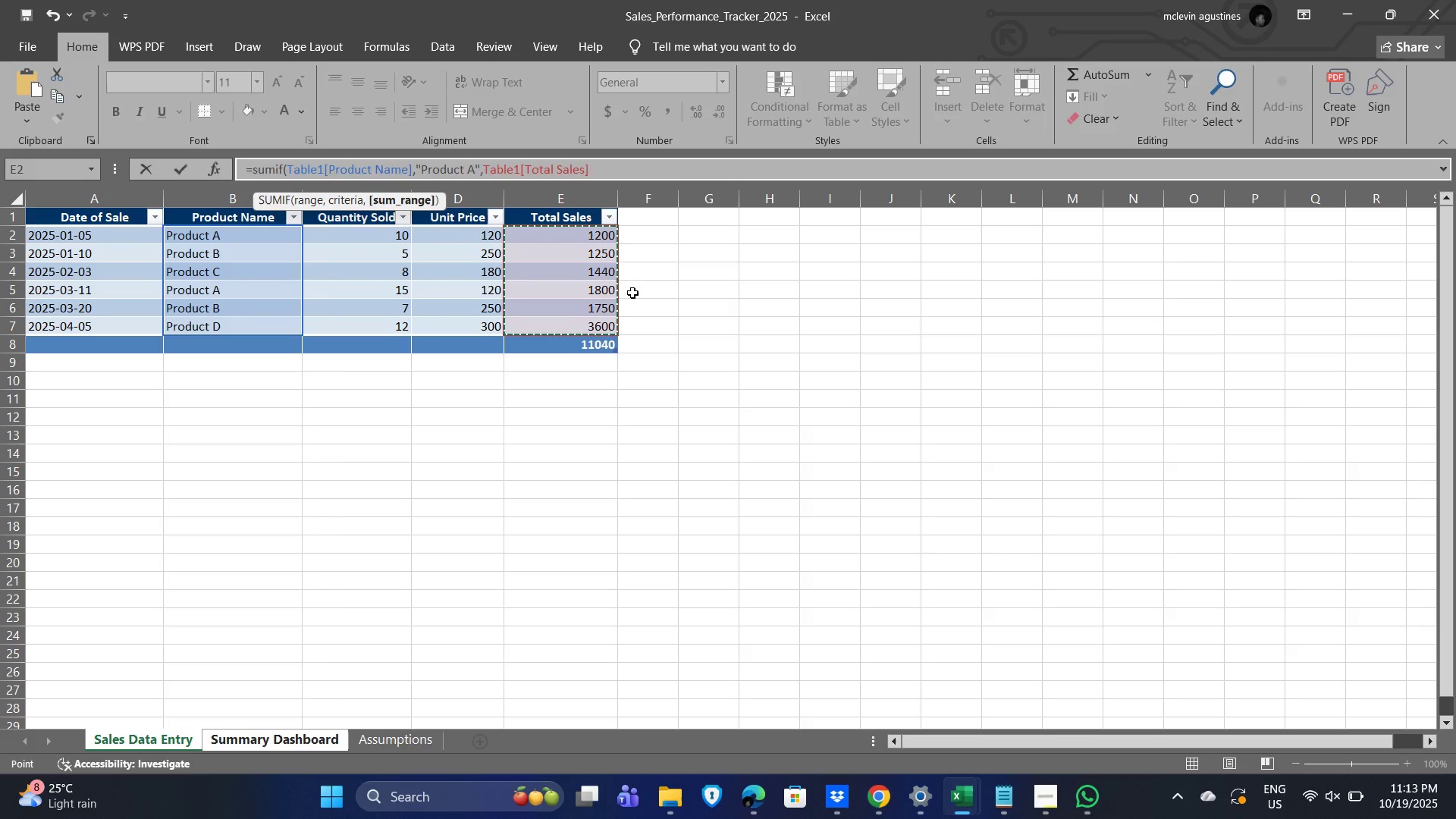 
key(Enter)
 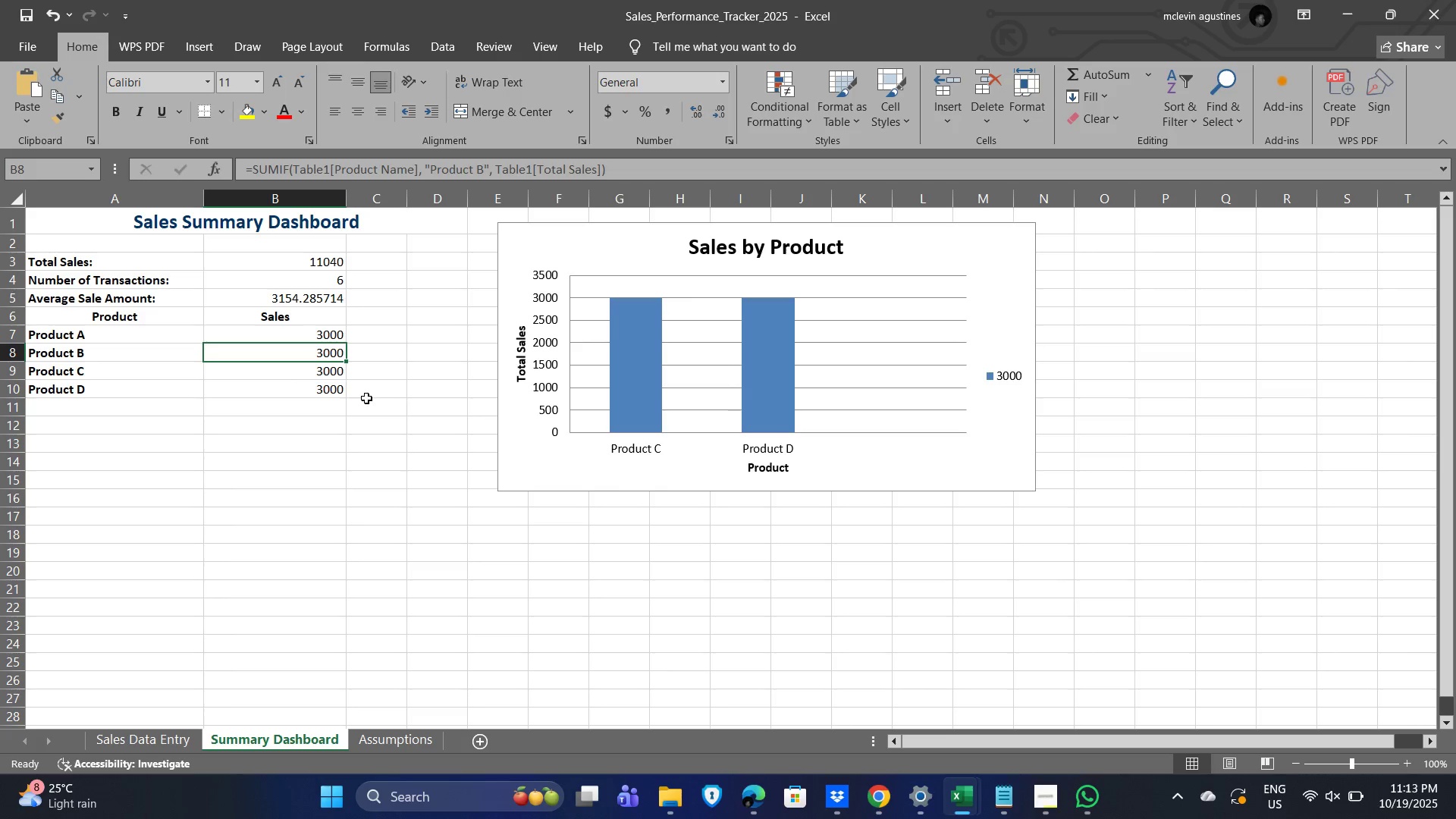 
wait(5.95)
 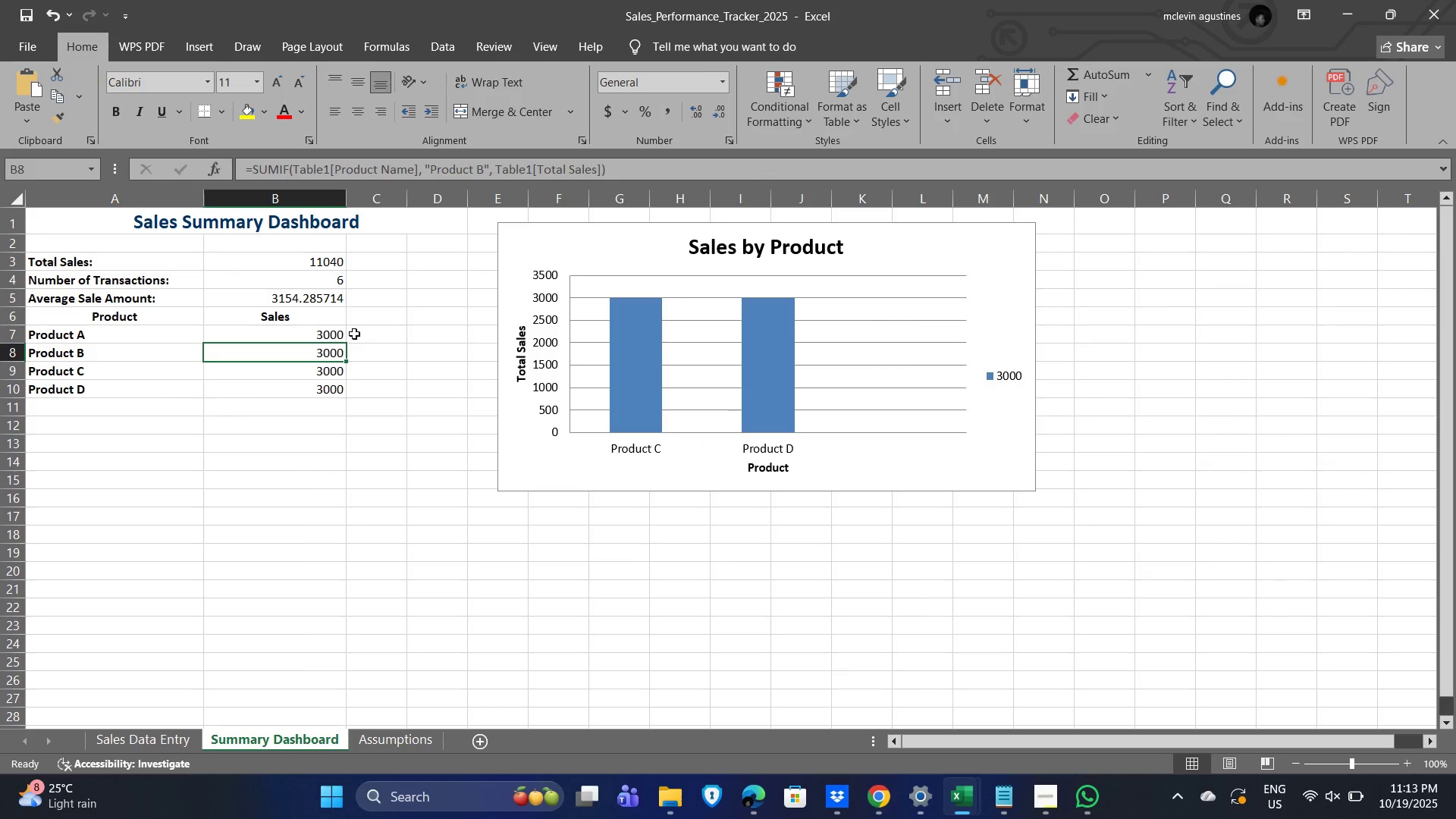 
type(=sumif()
 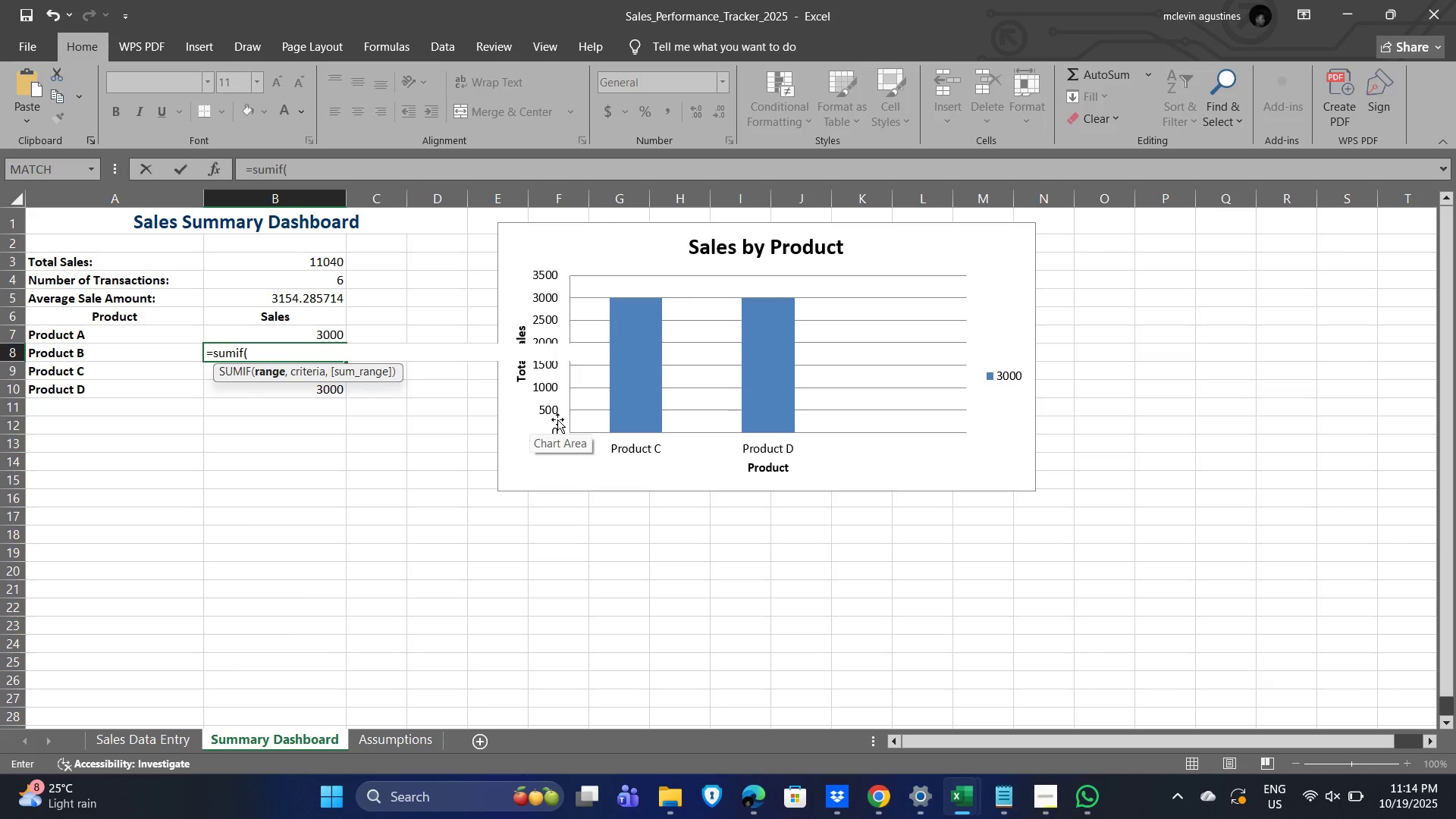 
left_click([263, 373])
 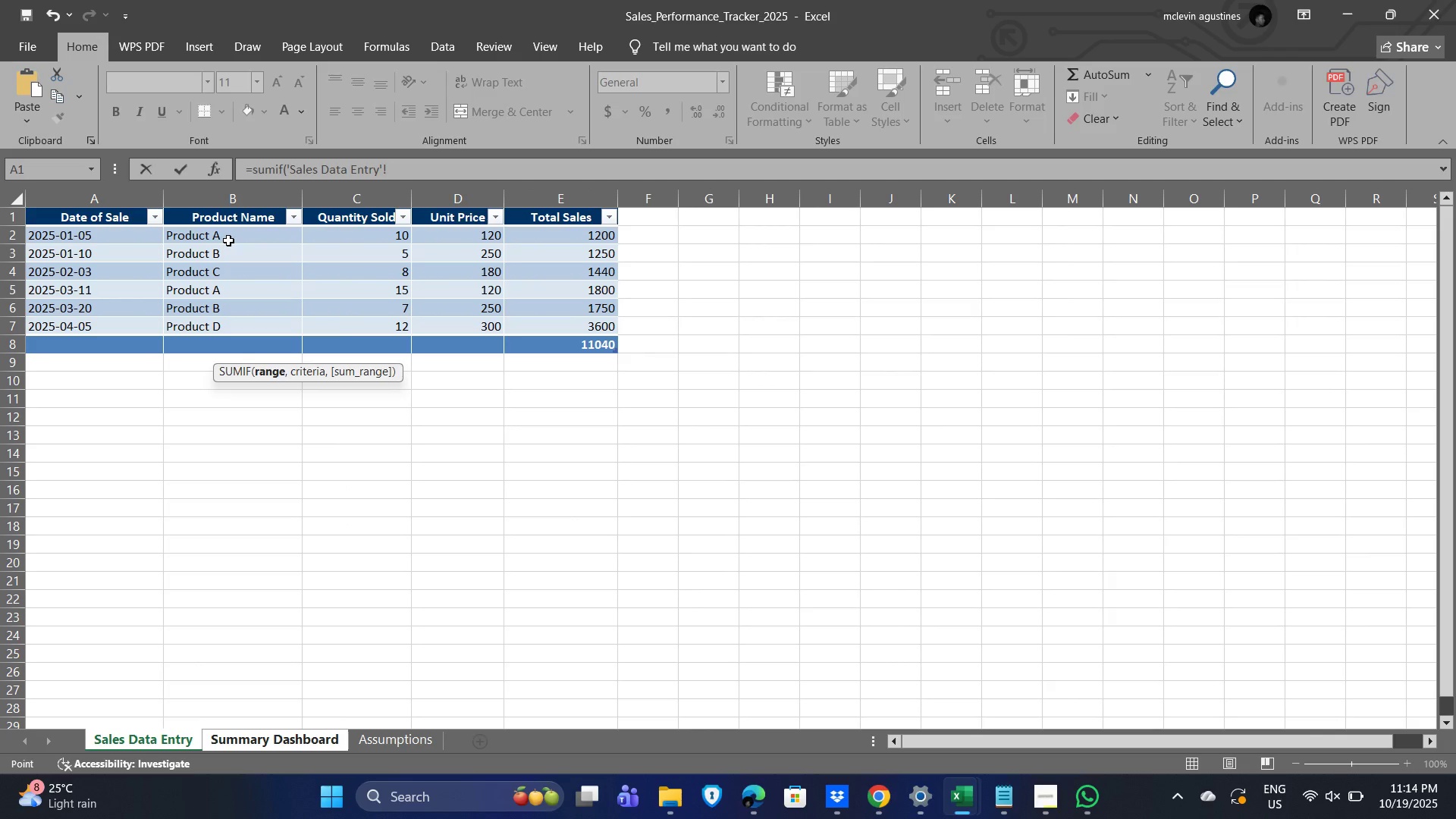 
left_click_drag(start_coordinate=[234, 232], to_coordinate=[228, 325])
 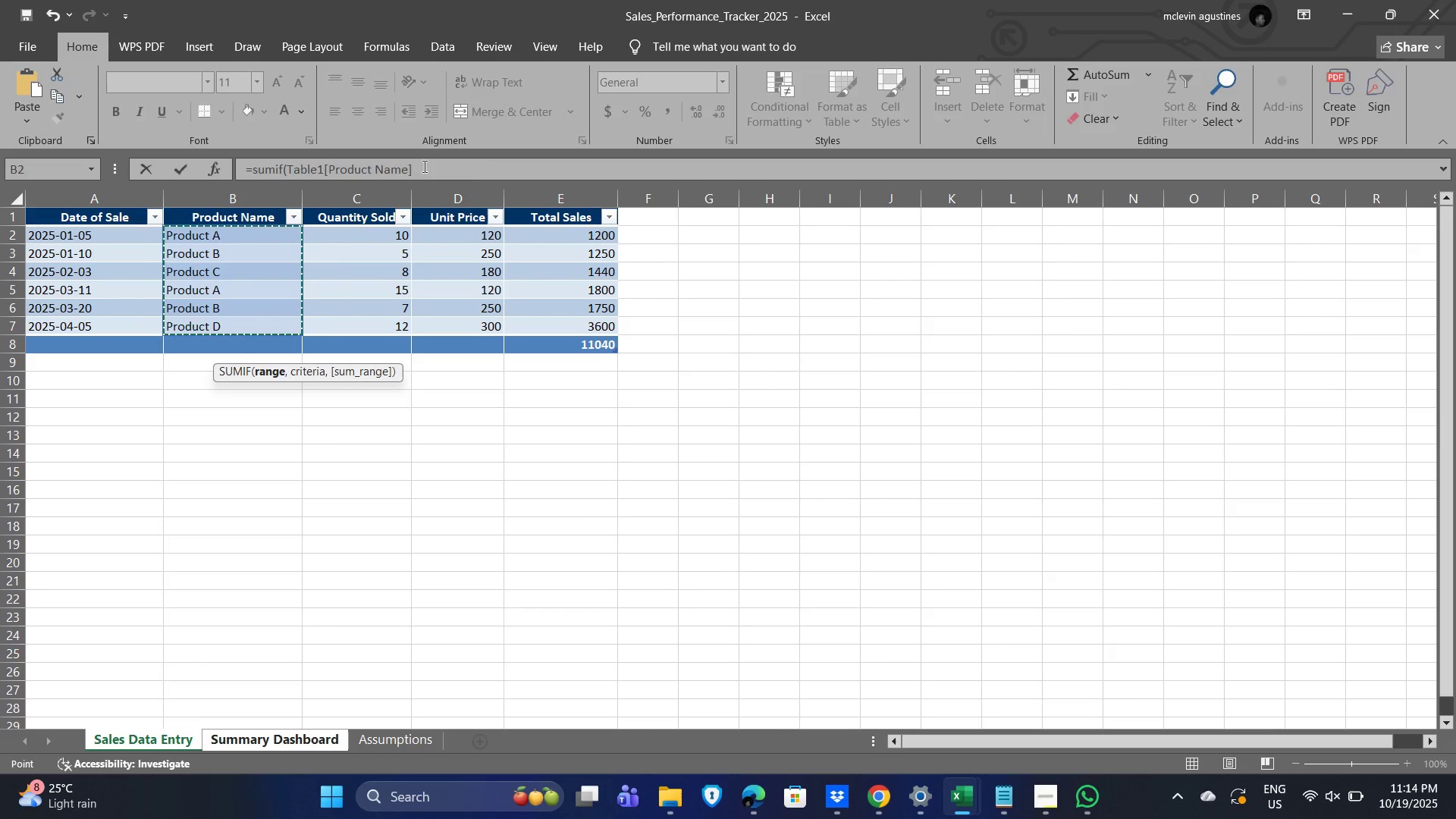 
left_click([423, 166])
 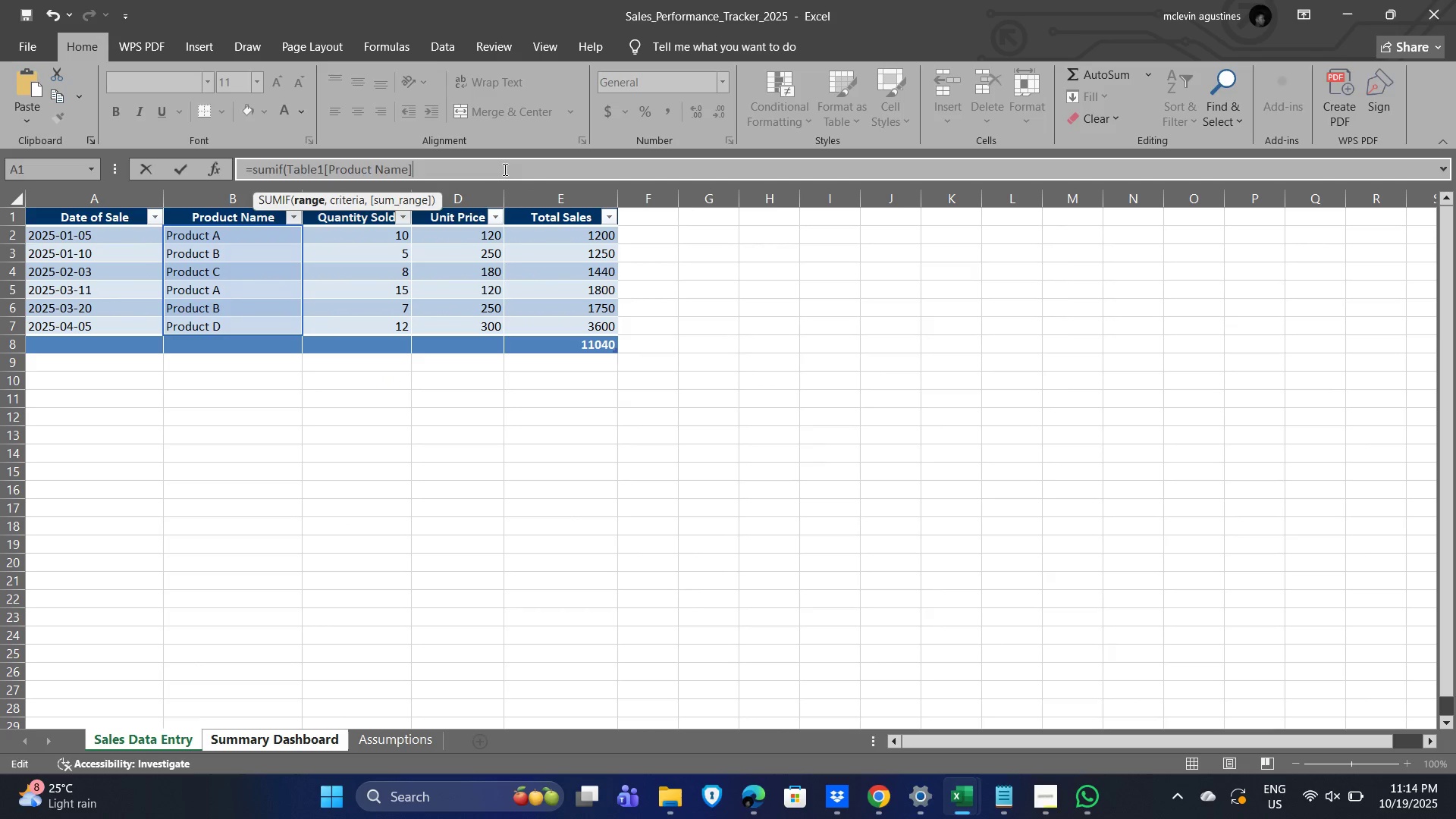 
key(Comma)
 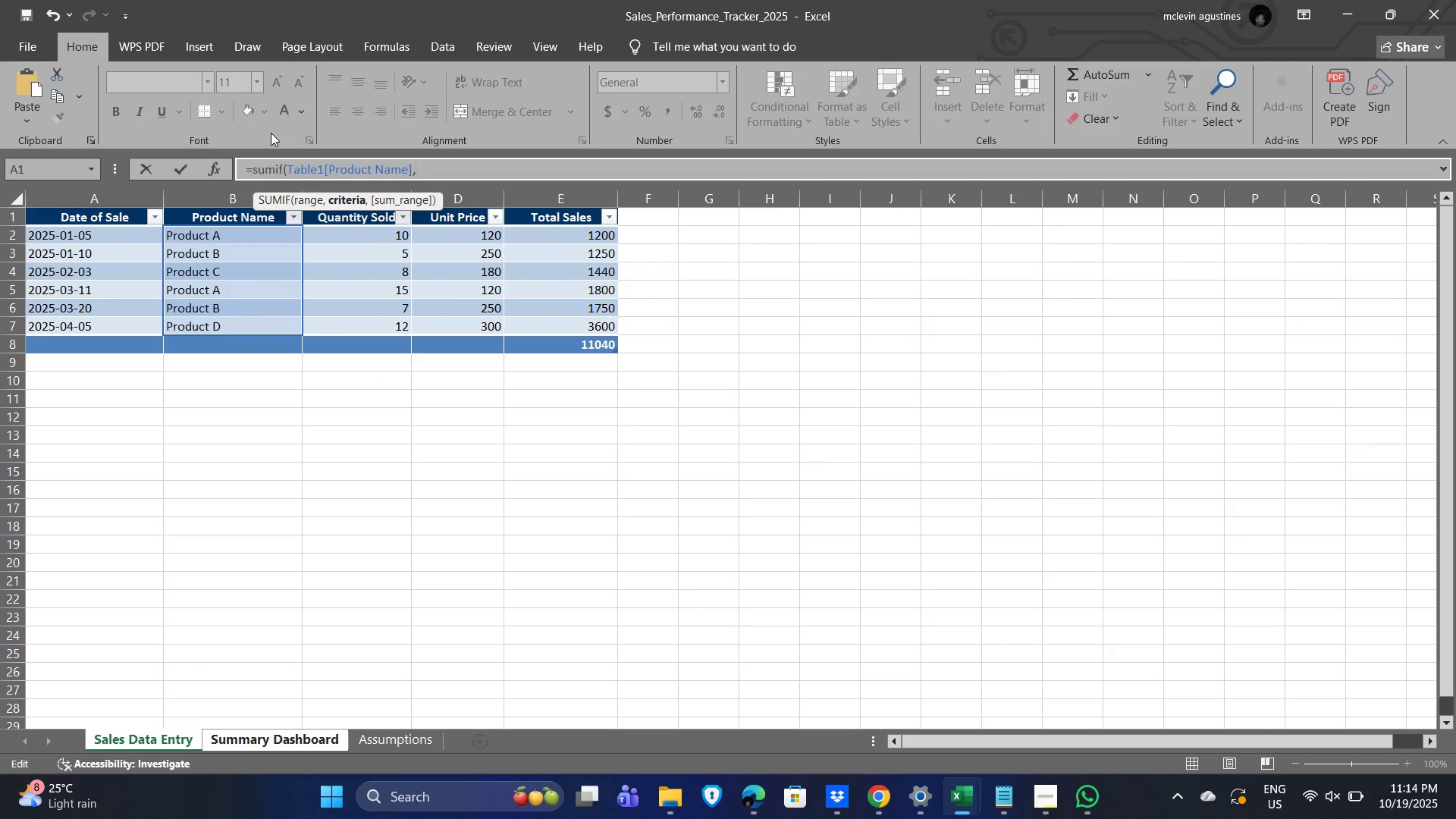 
left_click([350, 205])
 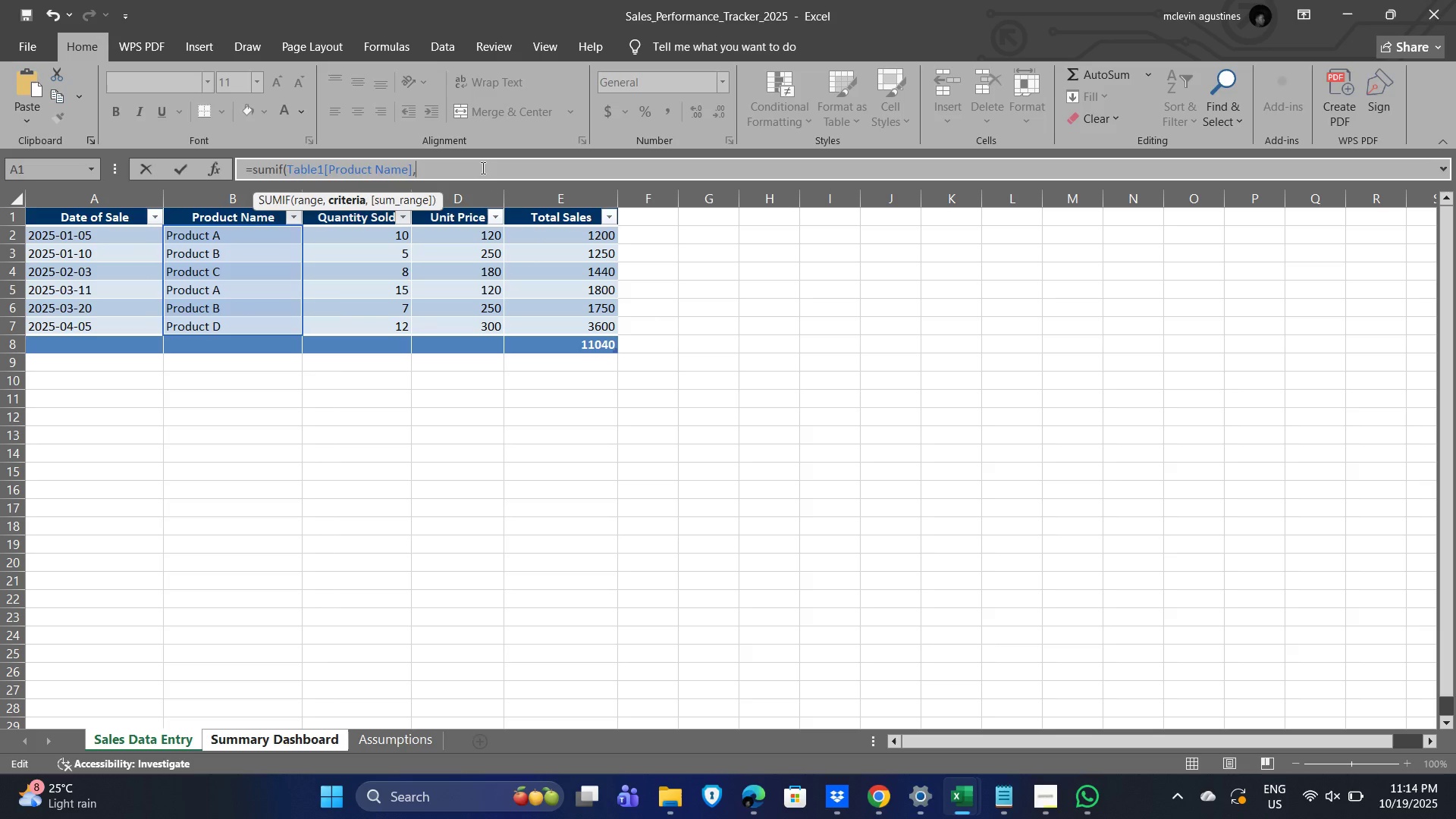 
type( "Product B)
 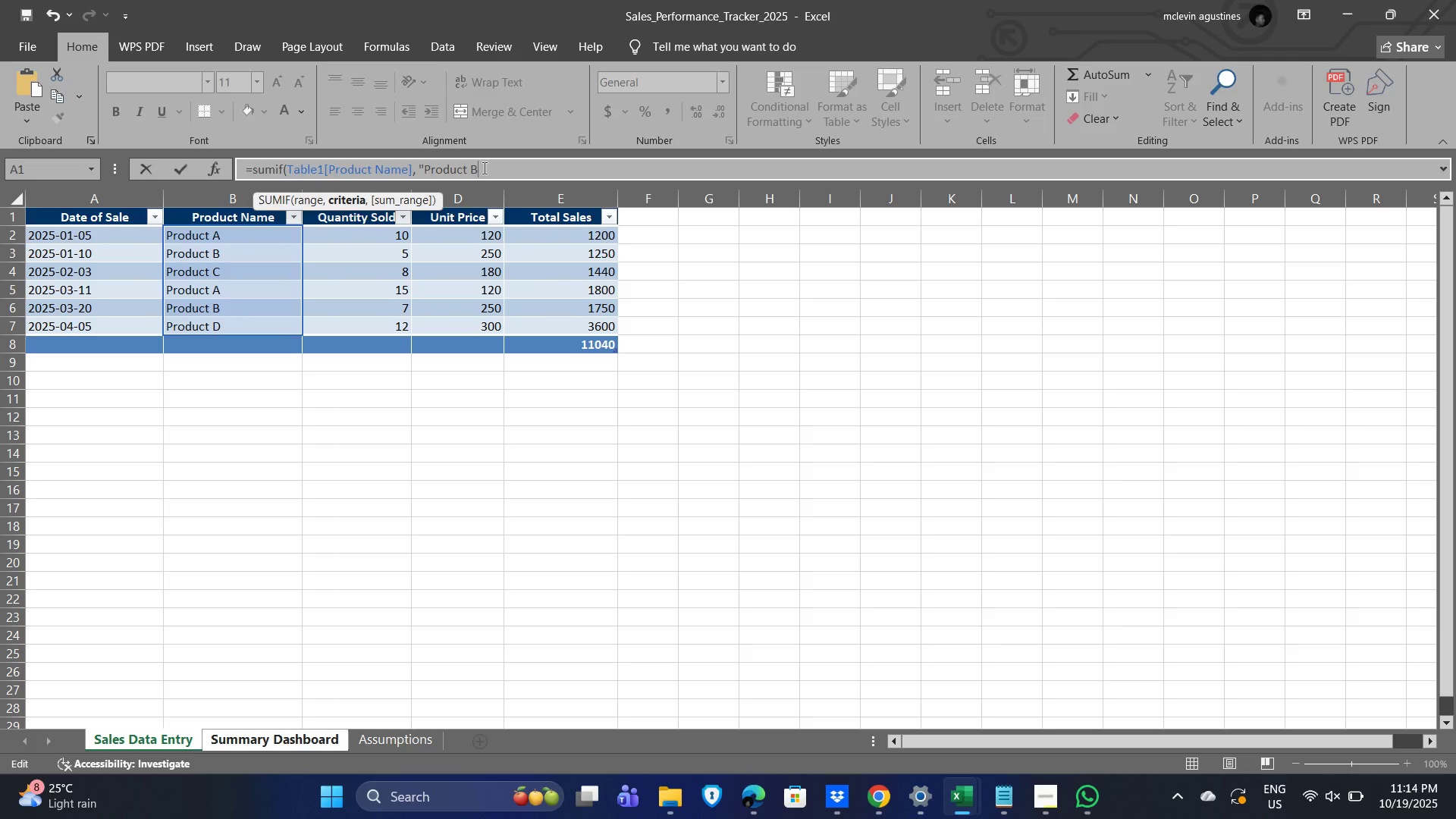 
key(Shift+Quote)
 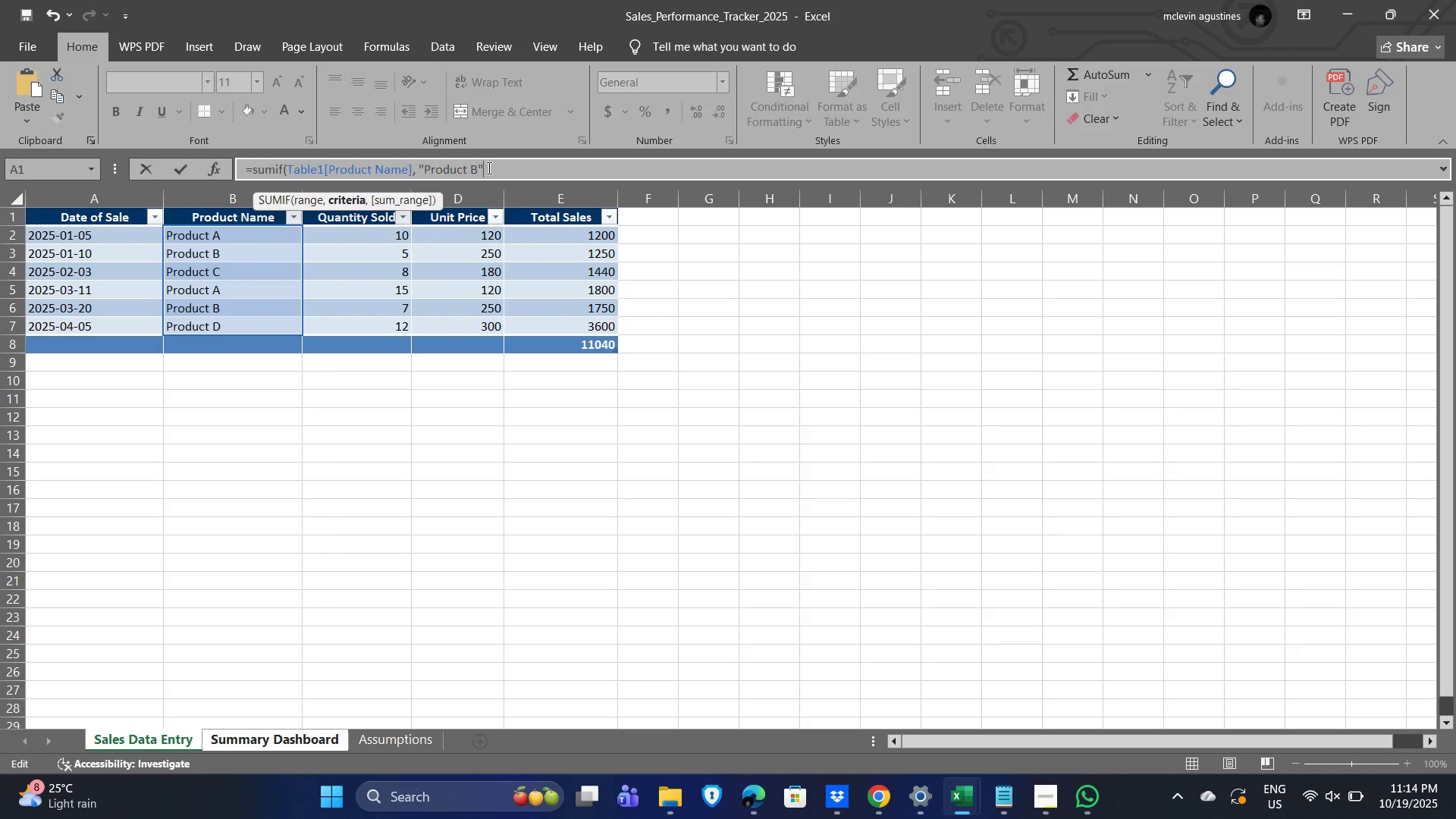 
key(Comma)
 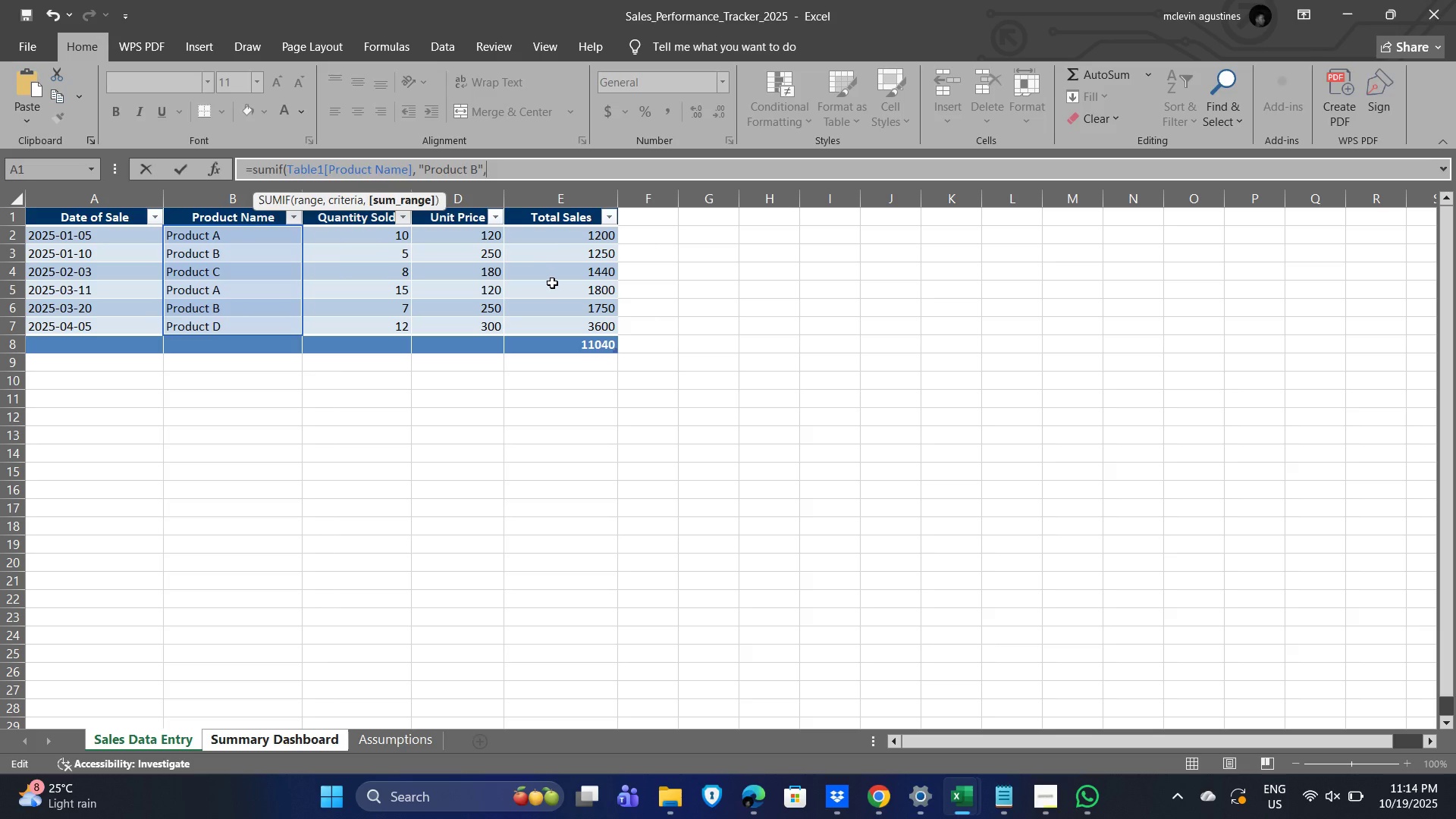 
left_click_drag(start_coordinate=[561, 239], to_coordinate=[570, 325])
 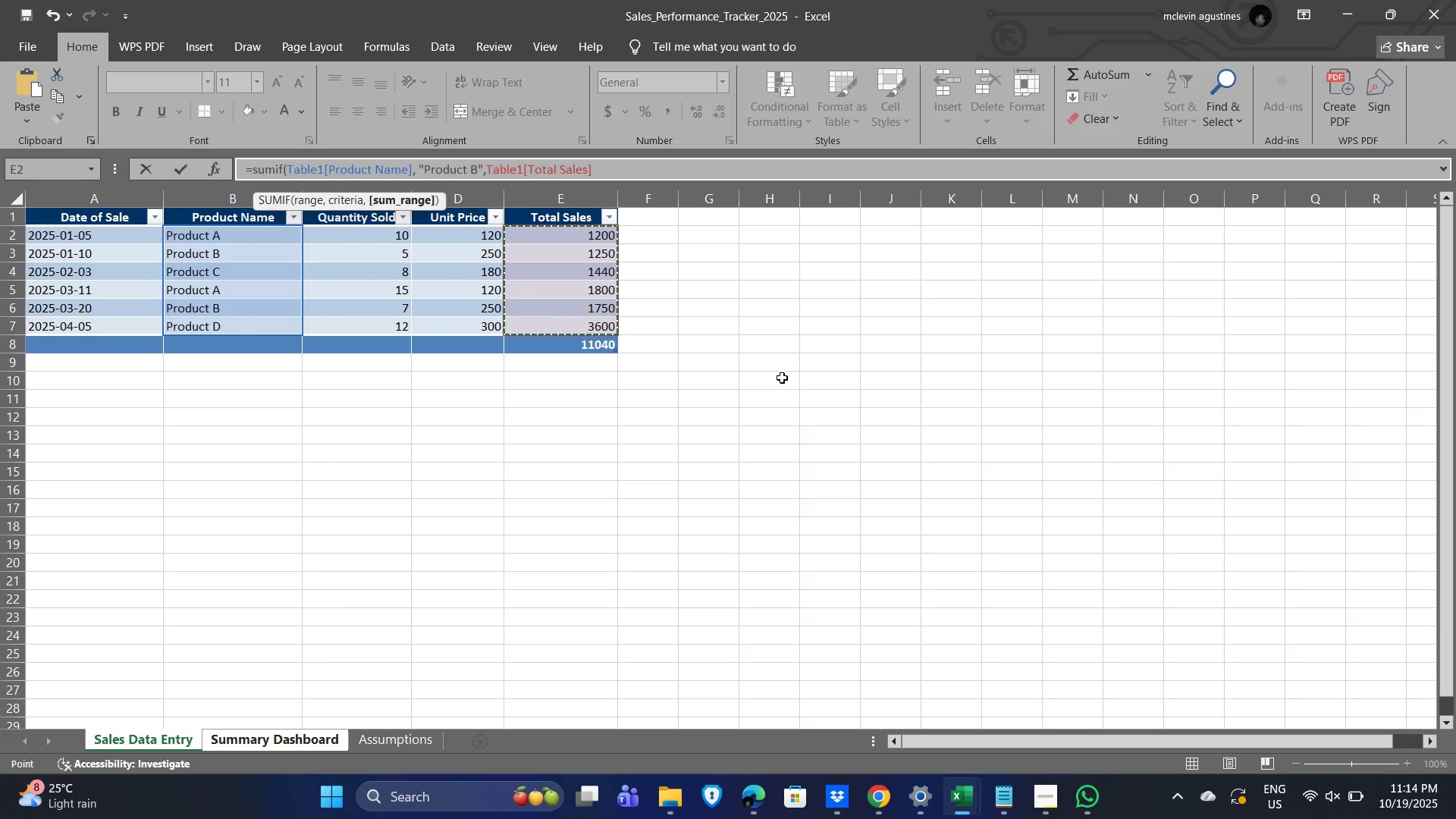 
key(Enter)
 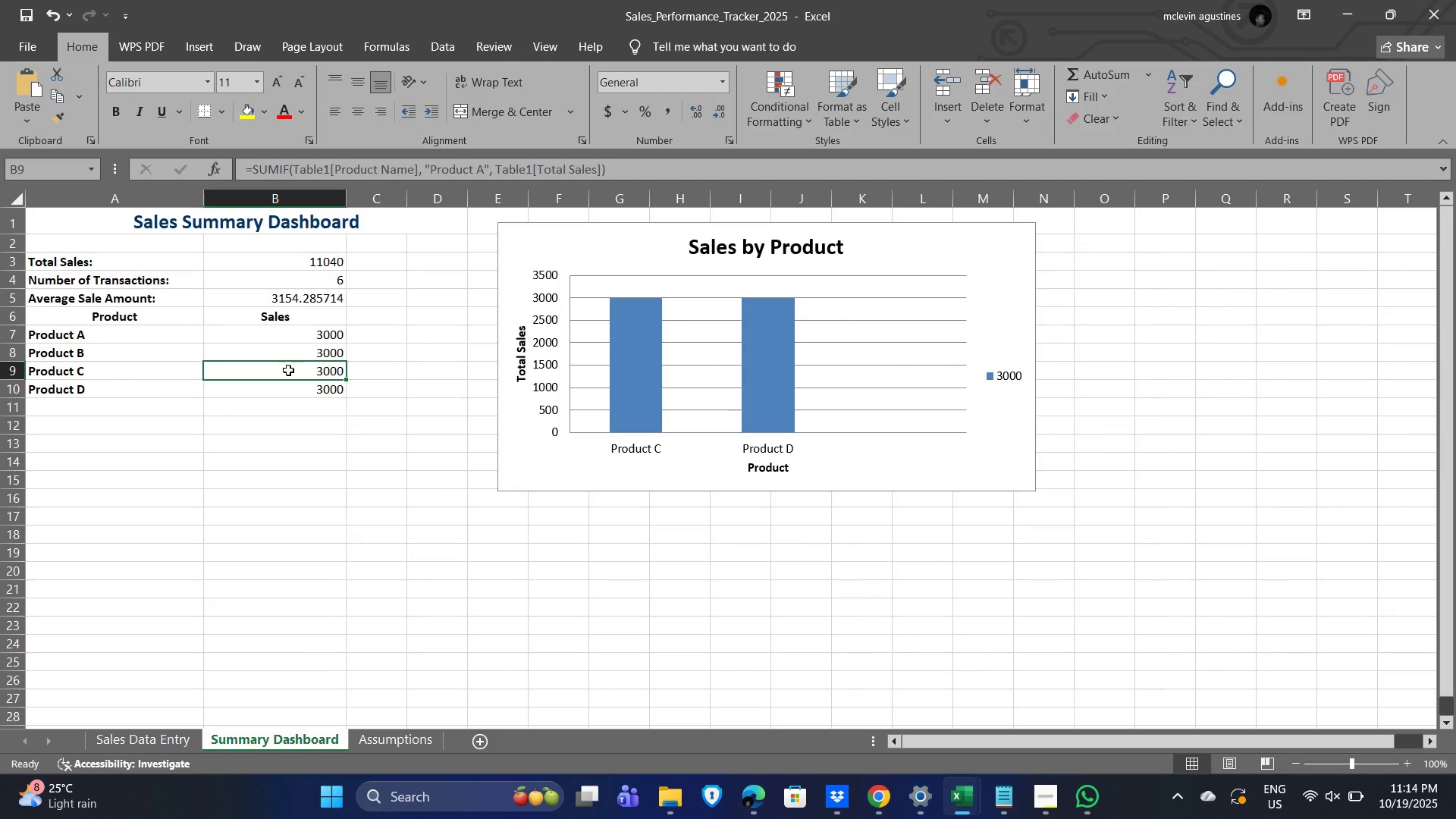 
left_click([485, 168])
 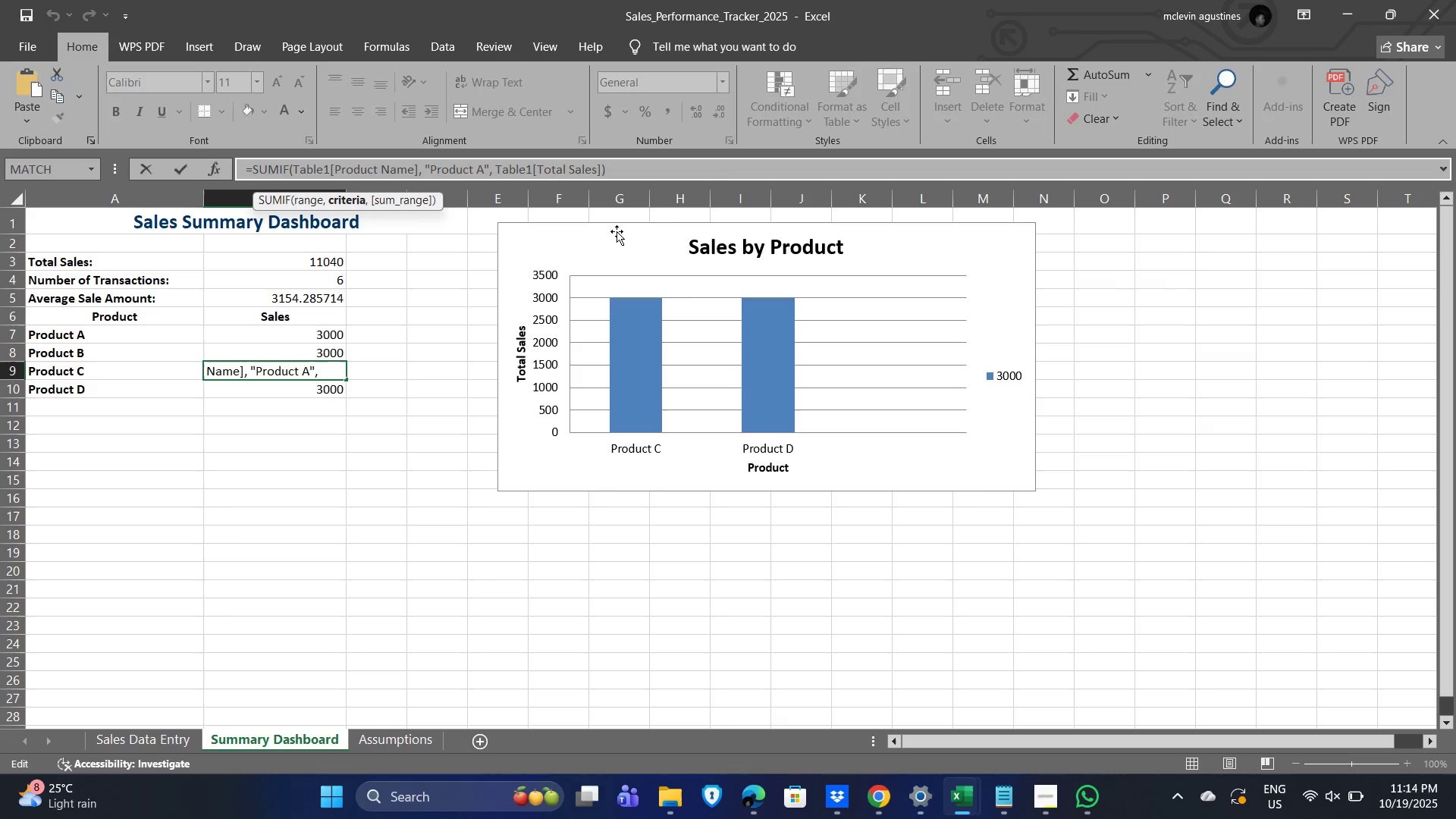 
key(Backspace)